 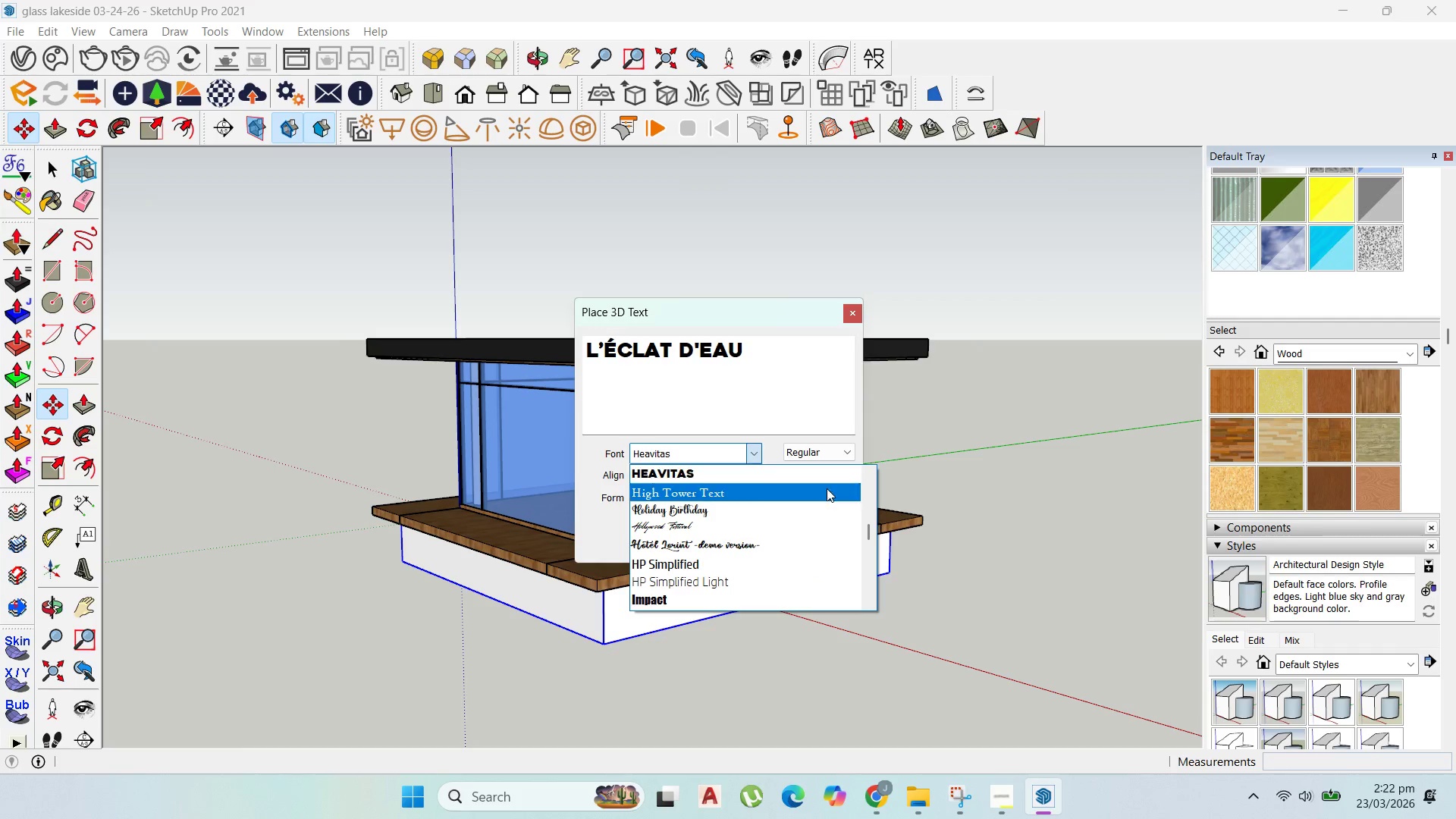 
left_click_drag(start_coordinate=[868, 532], to_coordinate=[874, 574])
 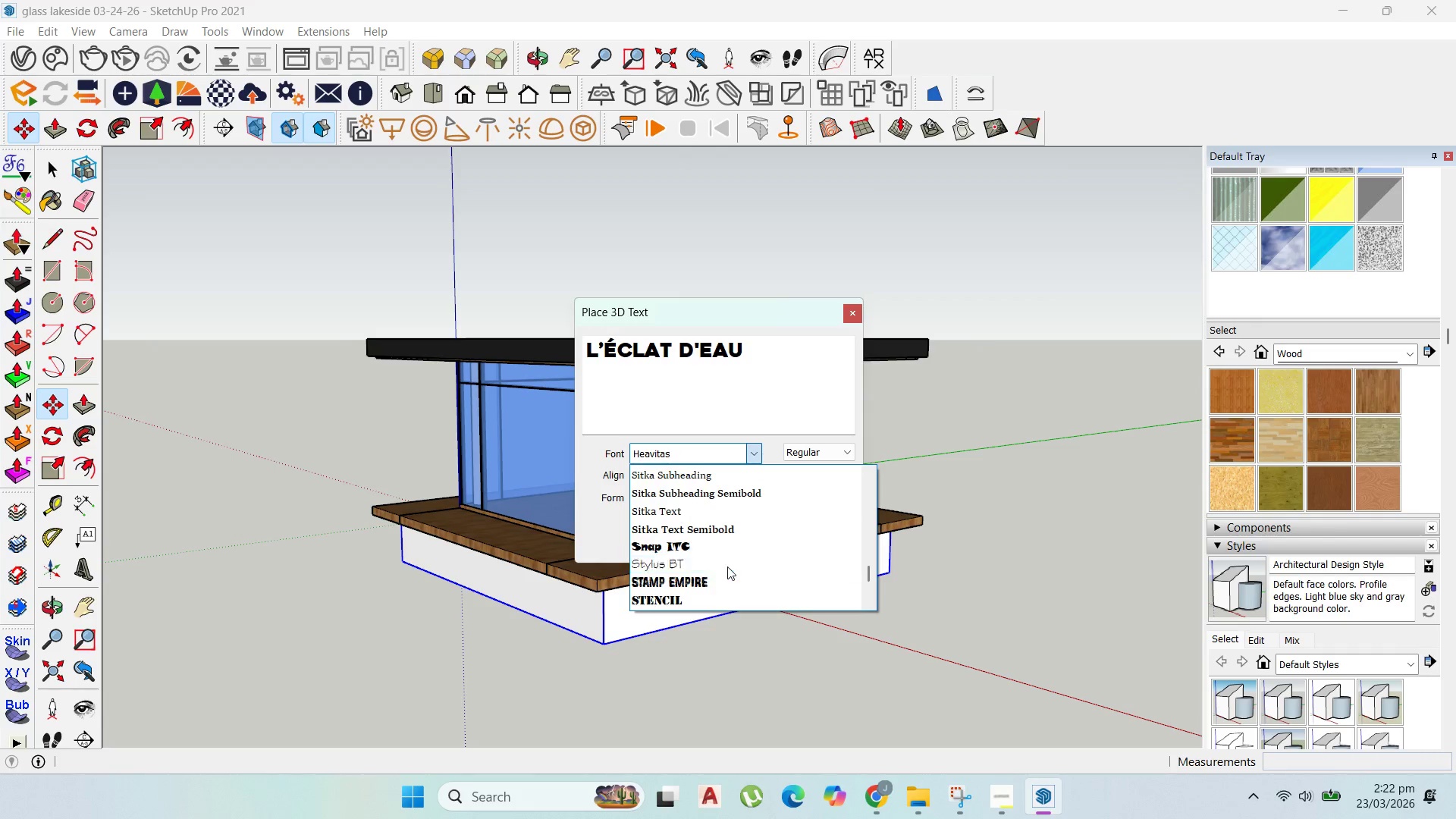 
scroll: coordinate [727, 566], scroll_direction: down, amount: 2.0
 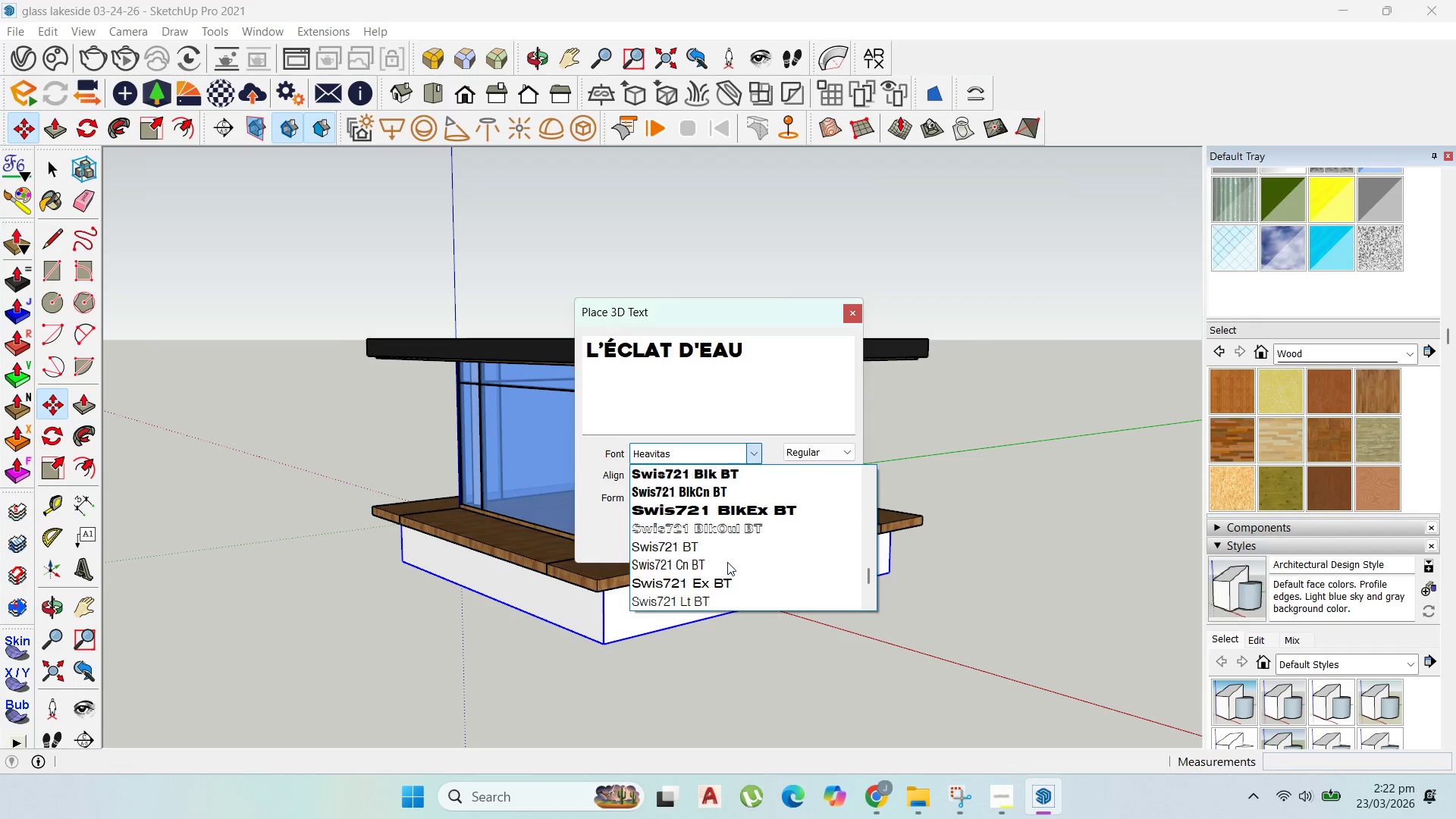 
scroll: coordinate [727, 562], scroll_direction: up, amount: 3.0
 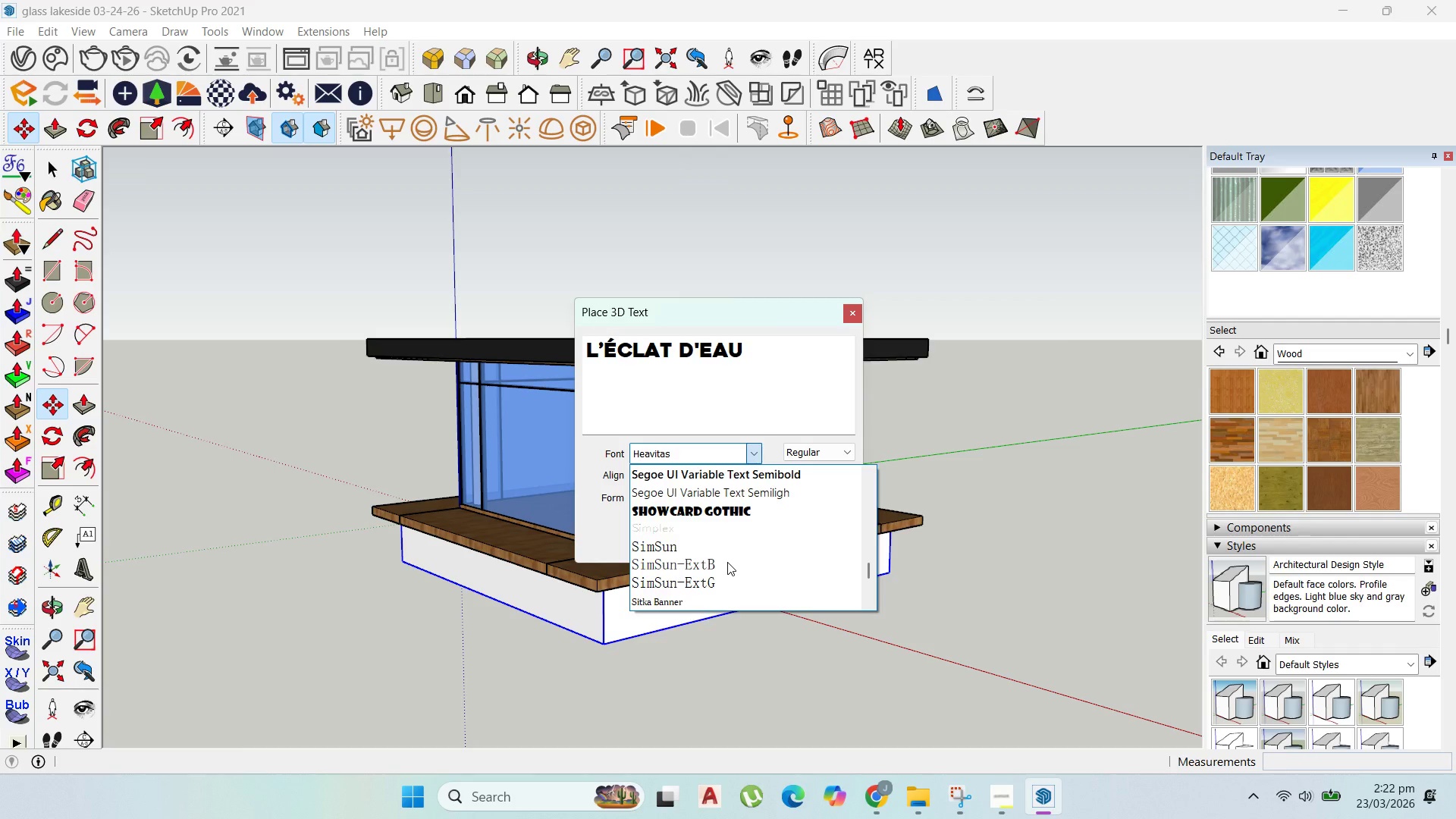 
scroll: coordinate [727, 562], scroll_direction: down, amount: 5.0
 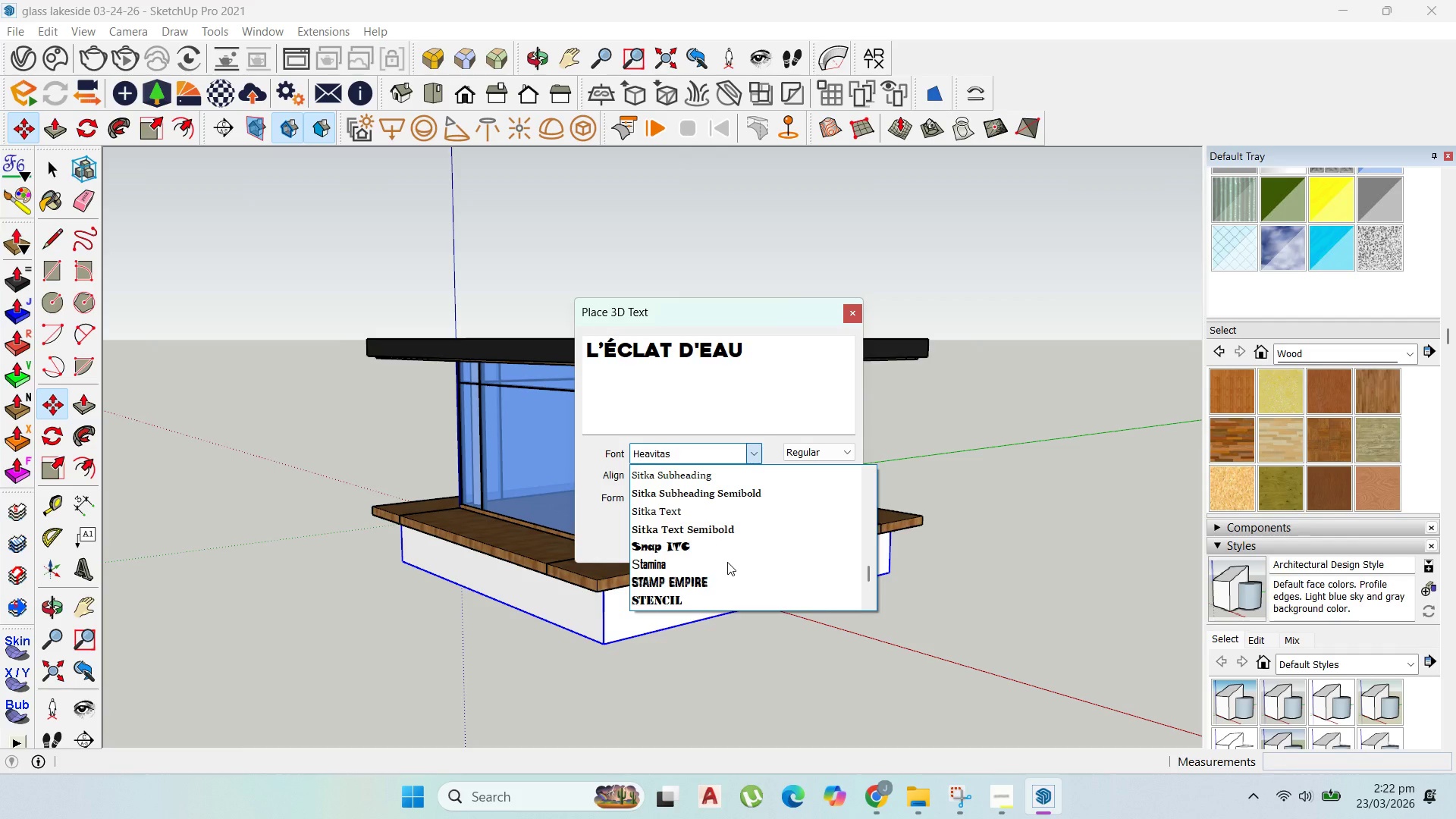 
scroll: coordinate [734, 491], scroll_direction: up, amount: 13.0
 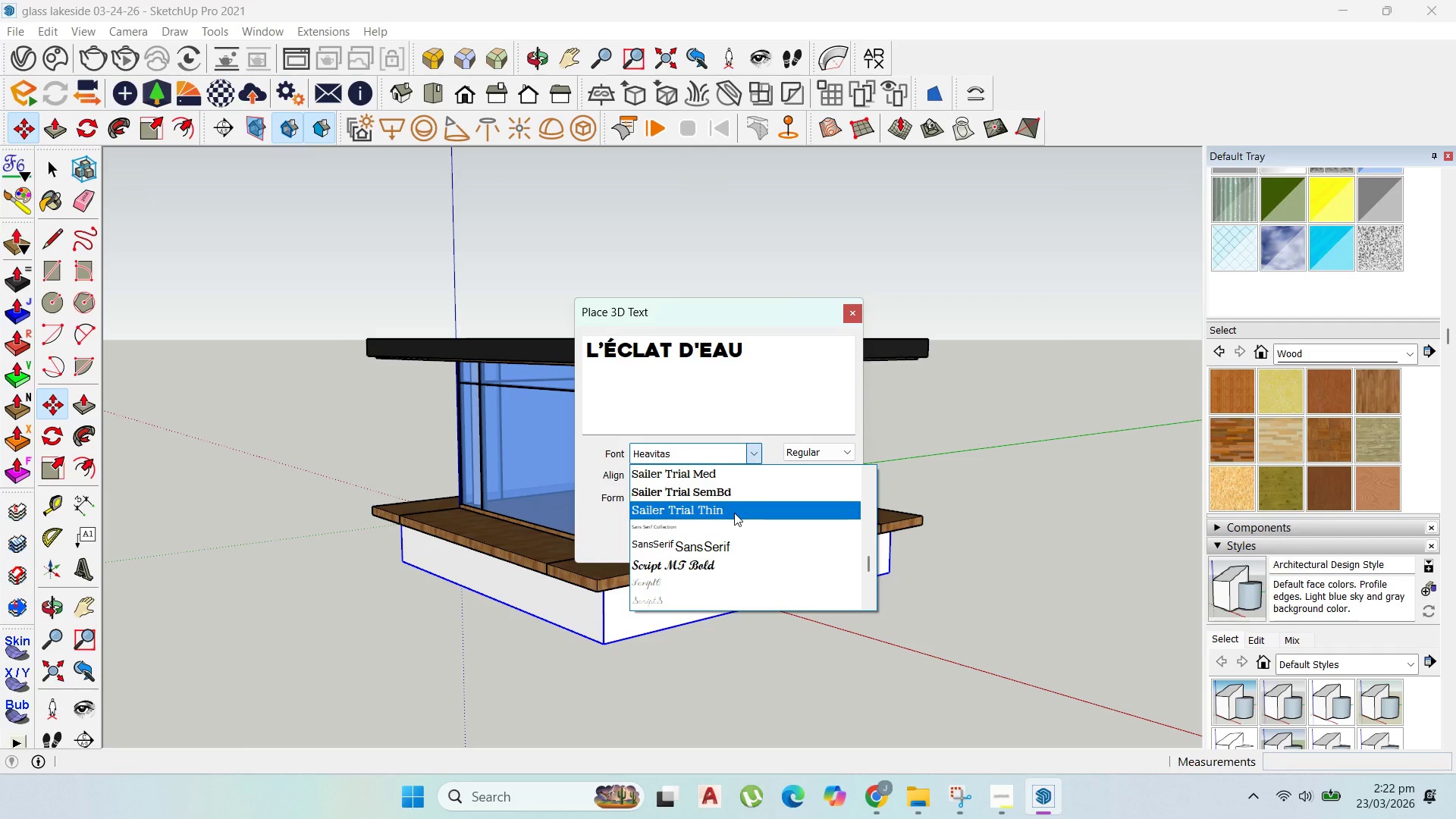 
scroll: coordinate [734, 513], scroll_direction: down, amount: 1.0
 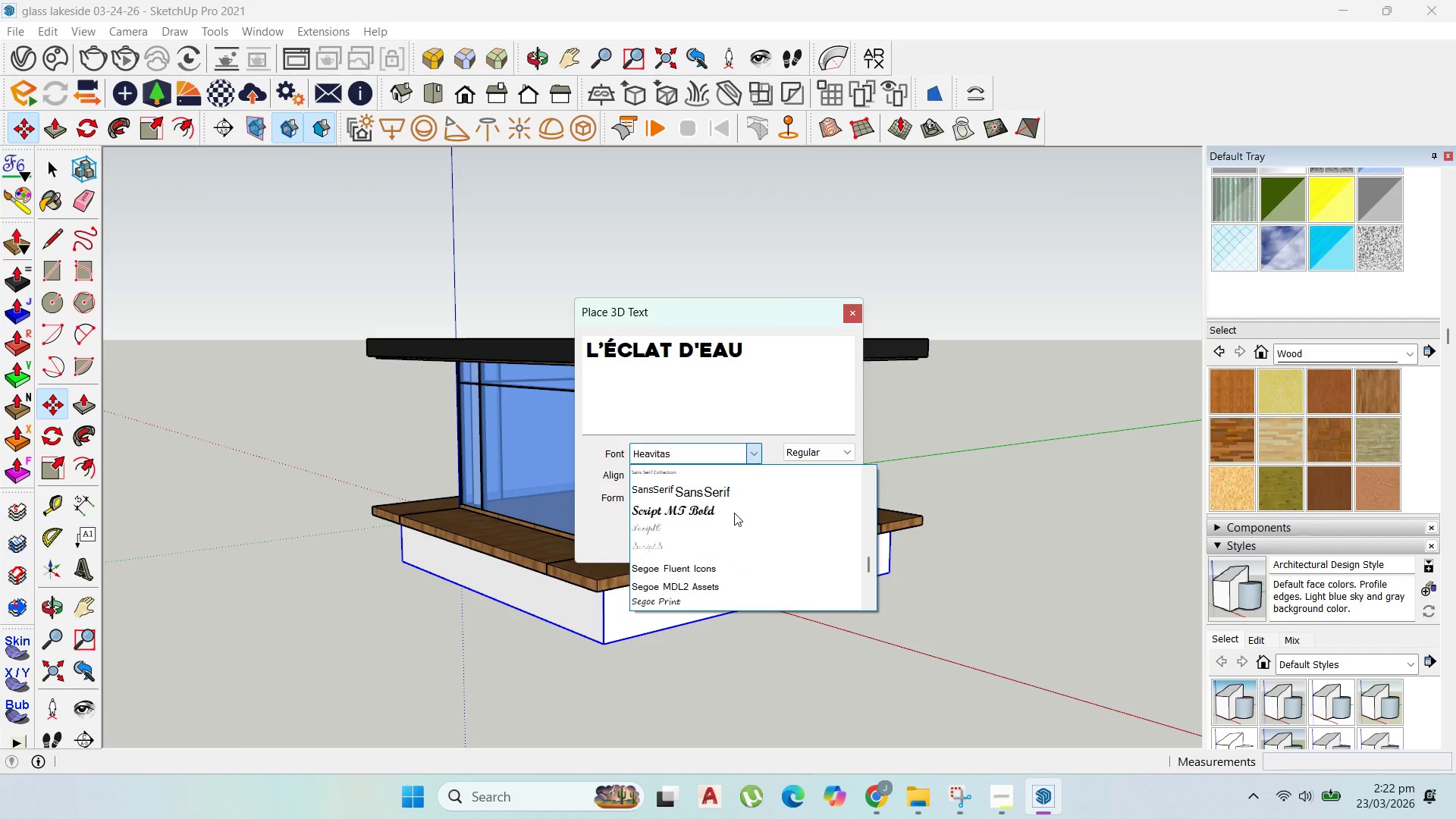 
scroll: coordinate [734, 513], scroll_direction: none, amount: 0.0
 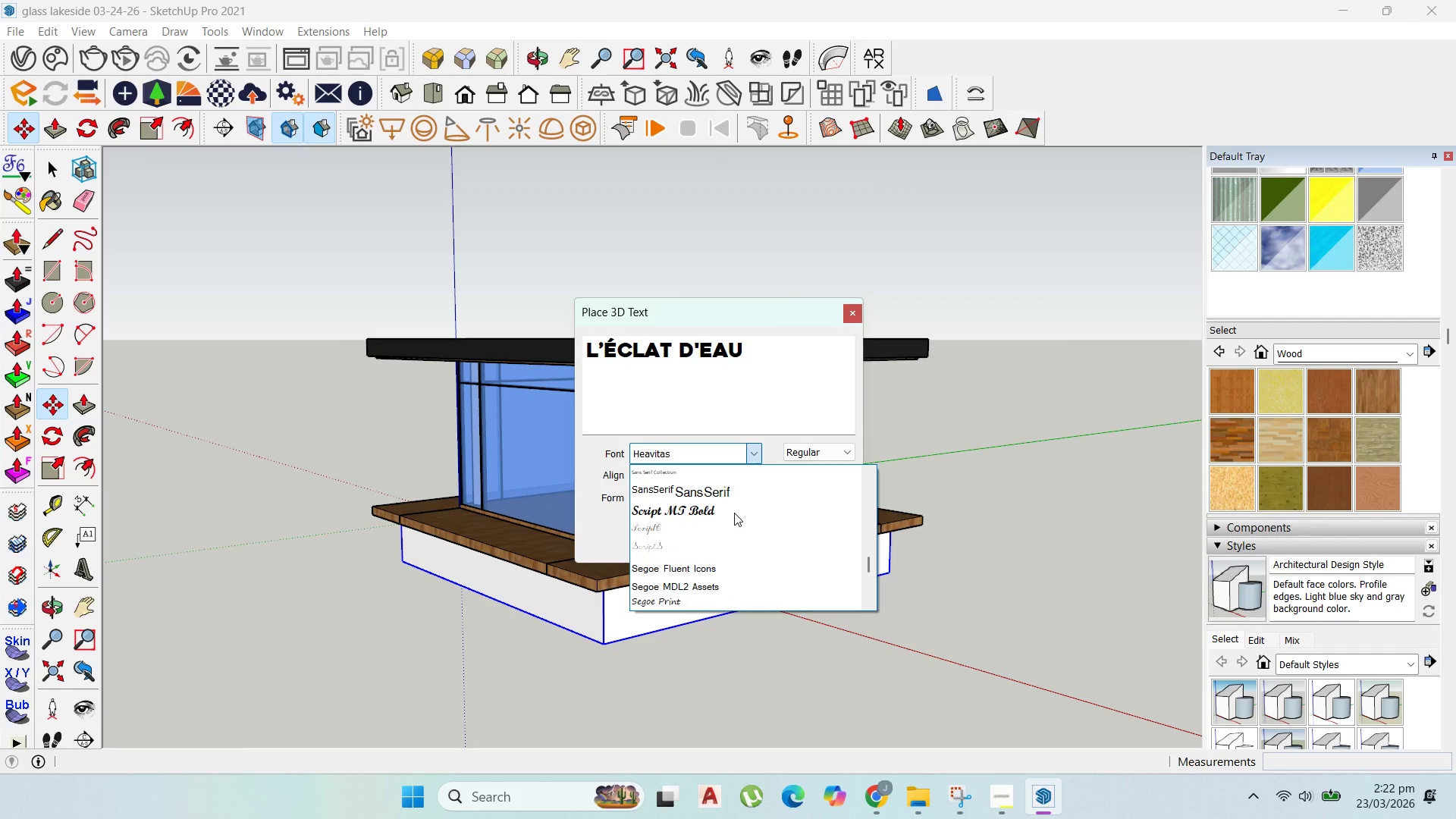 
scroll: coordinate [734, 513], scroll_direction: up, amount: 2.0
 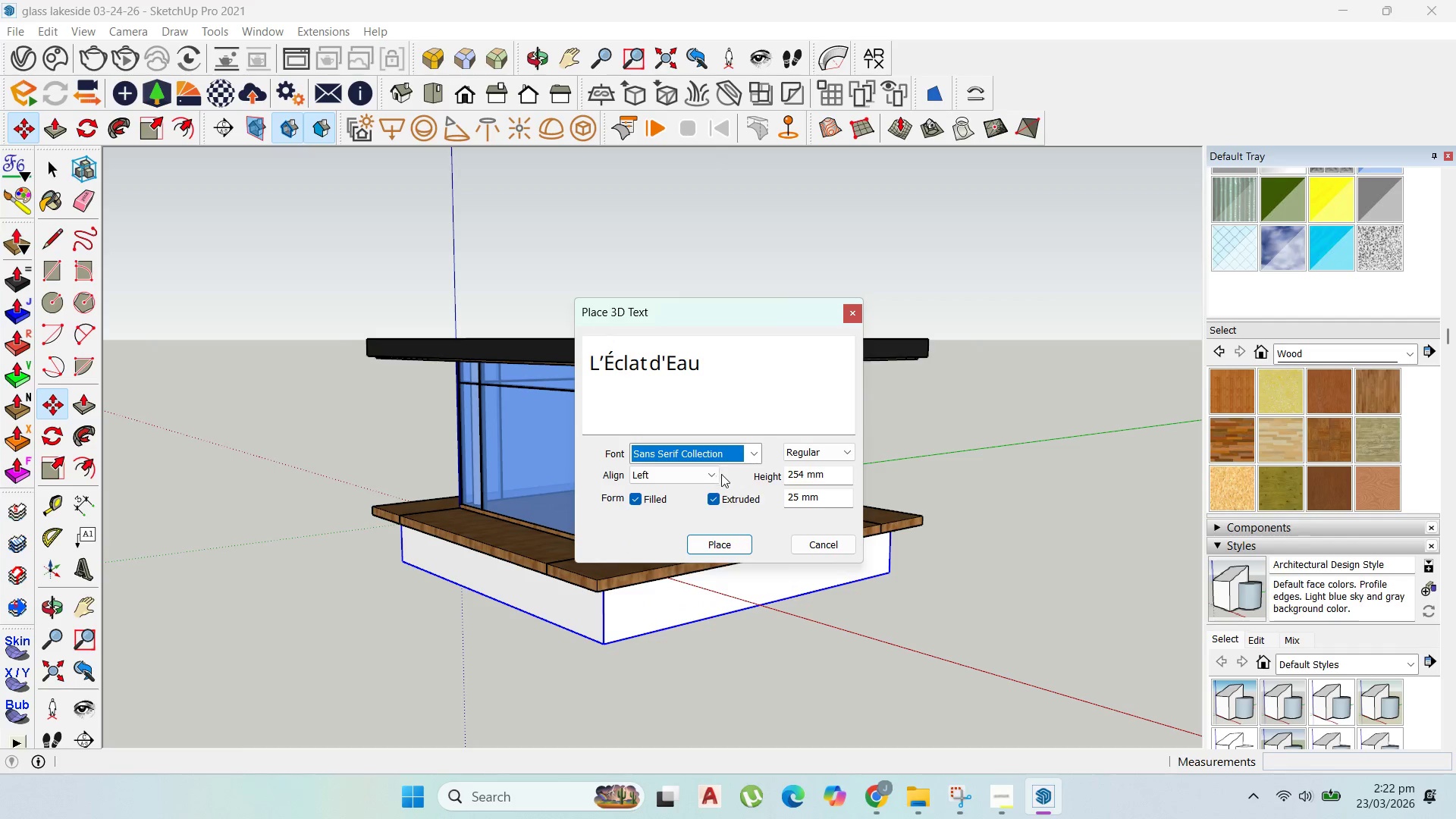 
mouse_move([747, 485])
 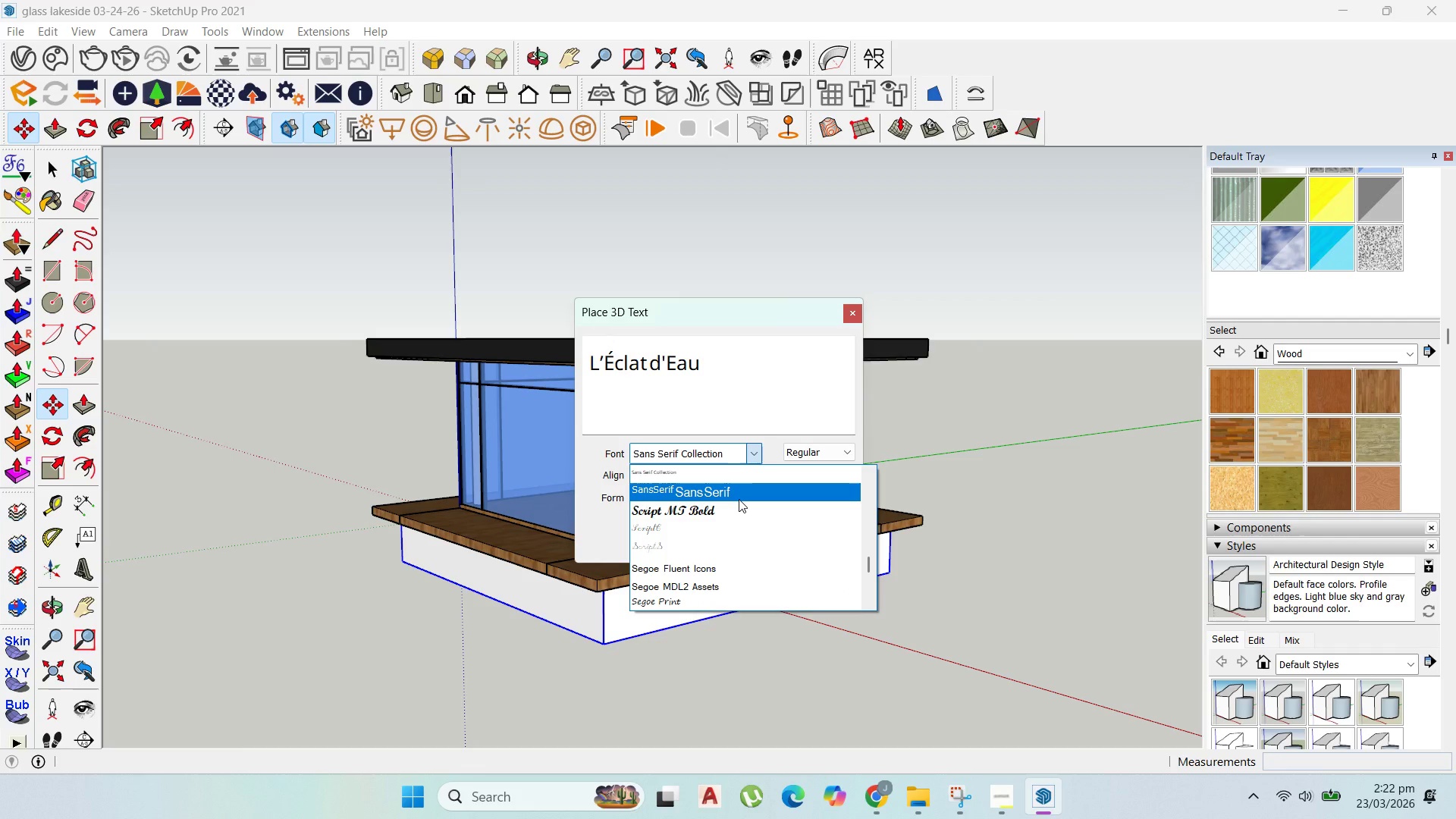 
left_click([739, 499])
 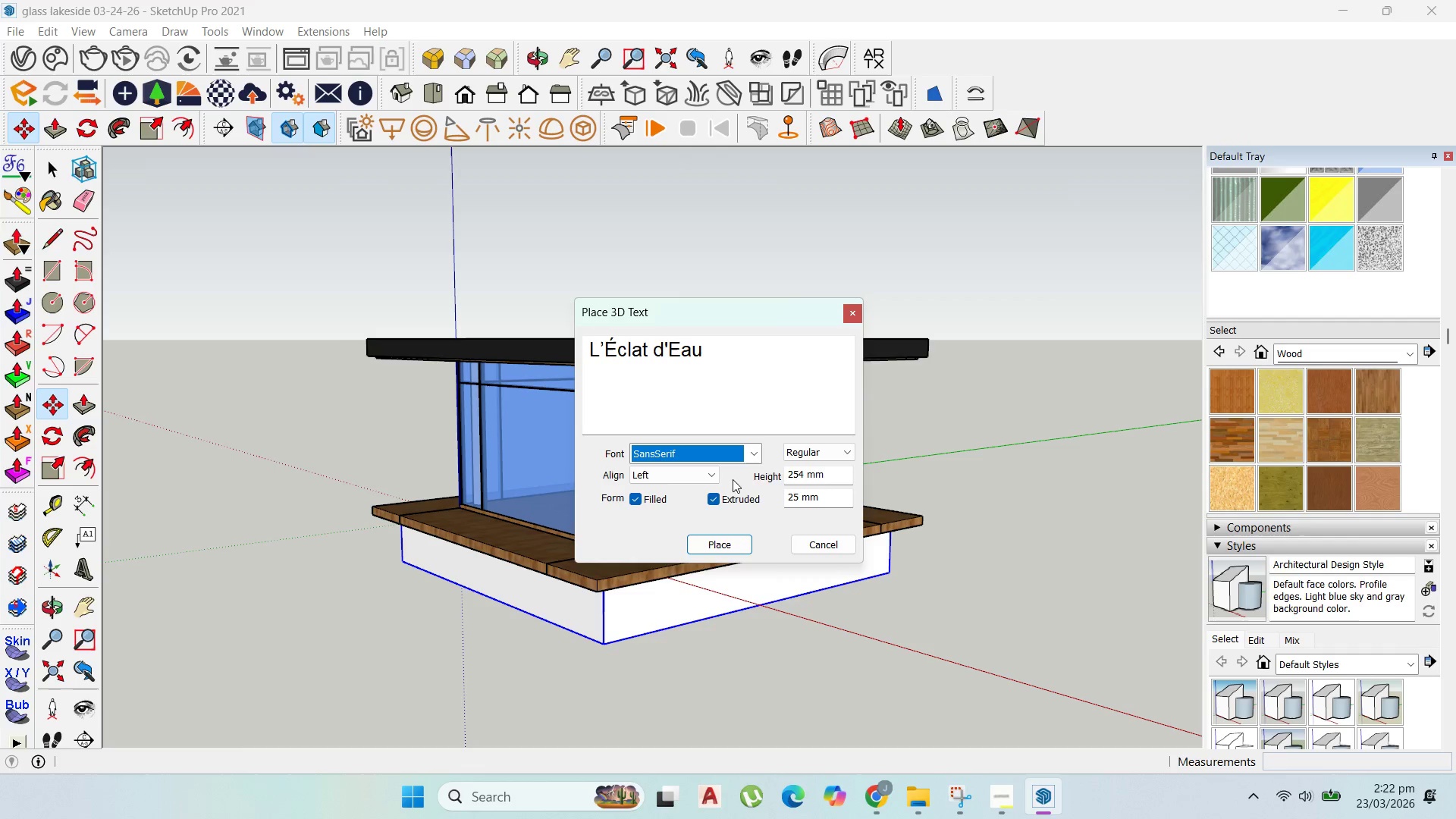 
left_click([759, 462])
 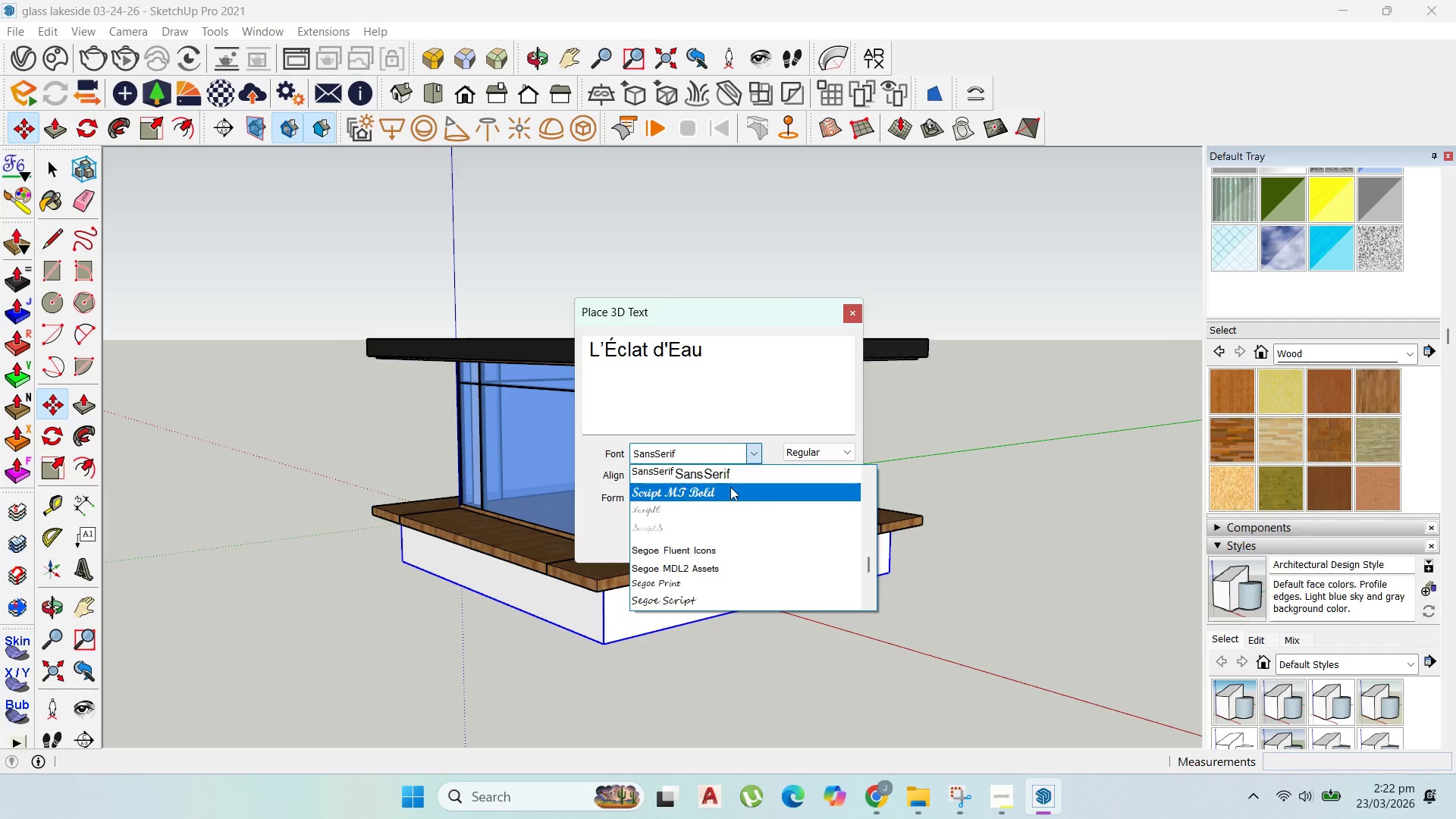 
scroll: coordinate [729, 490], scroll_direction: up, amount: 2.0
 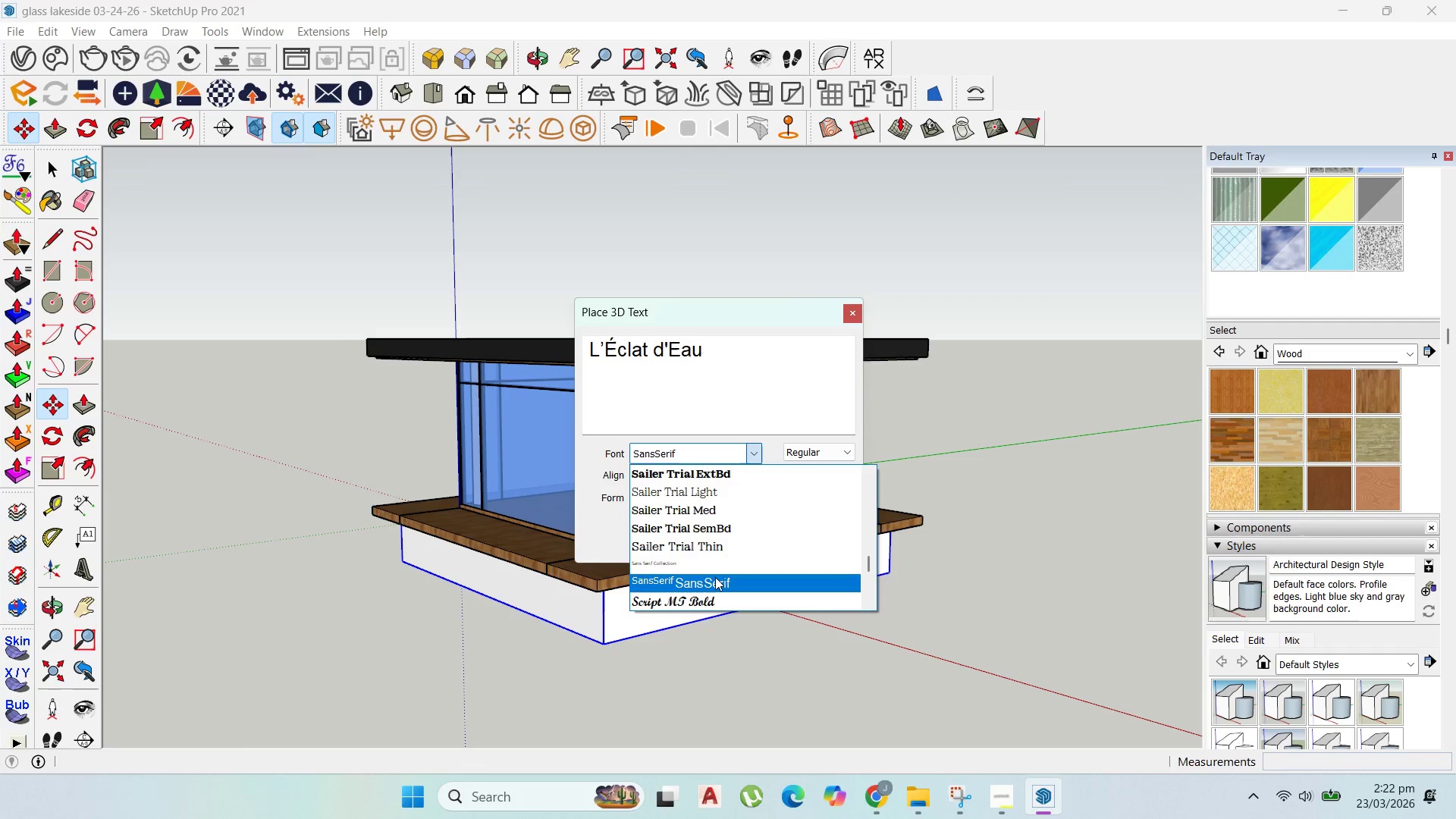 
left_click([713, 566])
 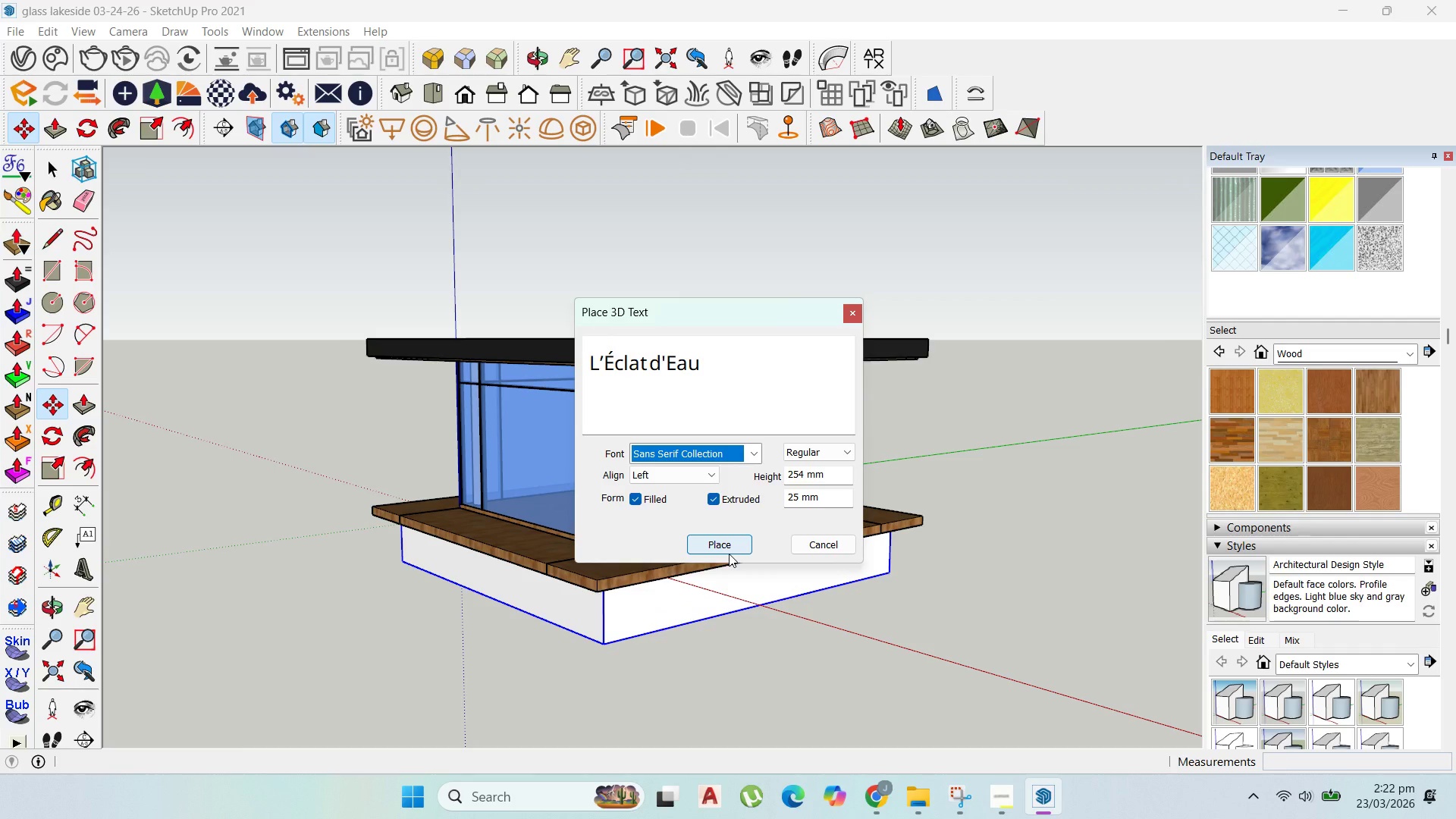 
left_click([729, 546])
 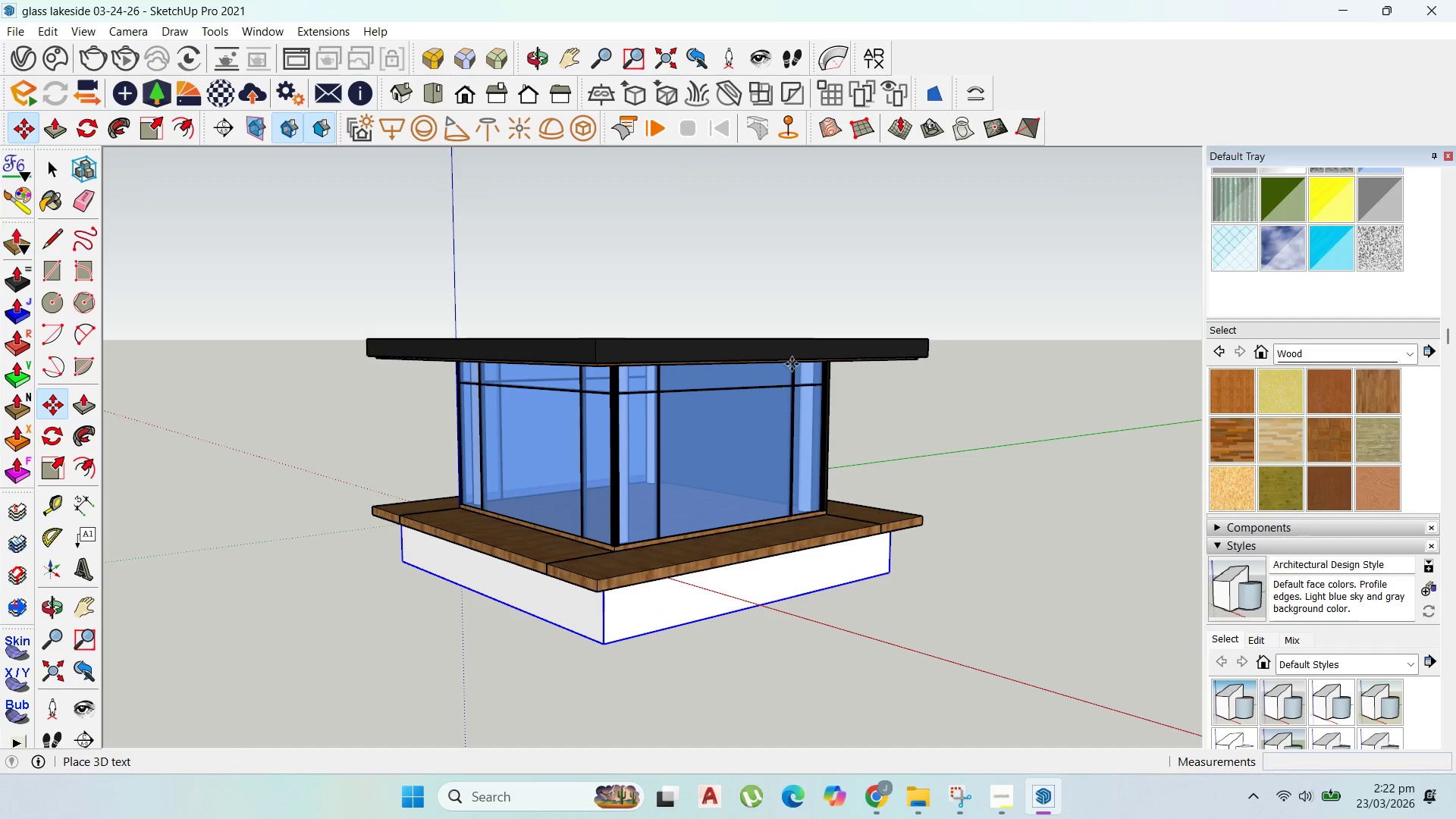 
left_click([735, 353])
 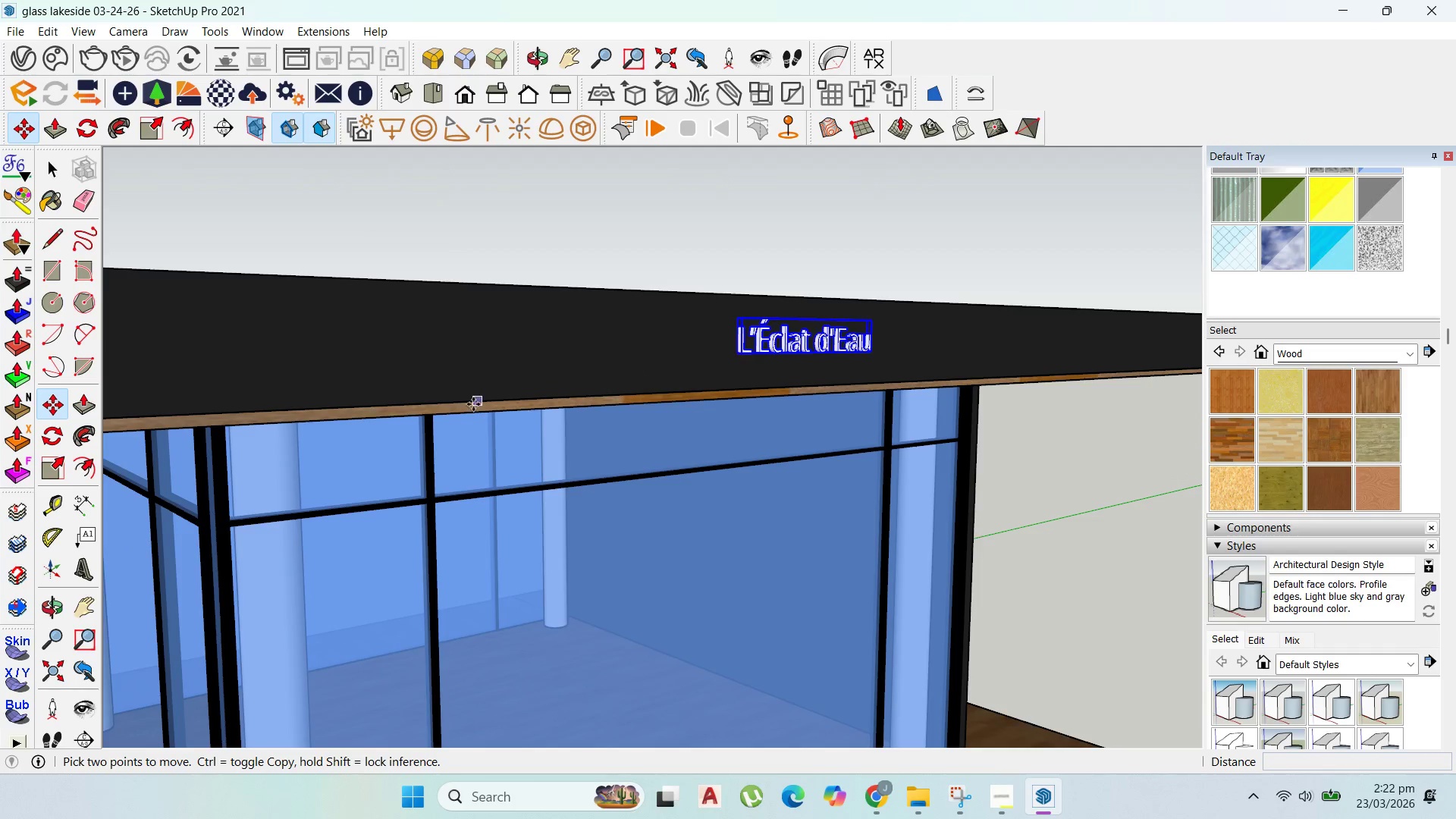 
scroll: coordinate [735, 353], scroll_direction: up, amount: 19.0
 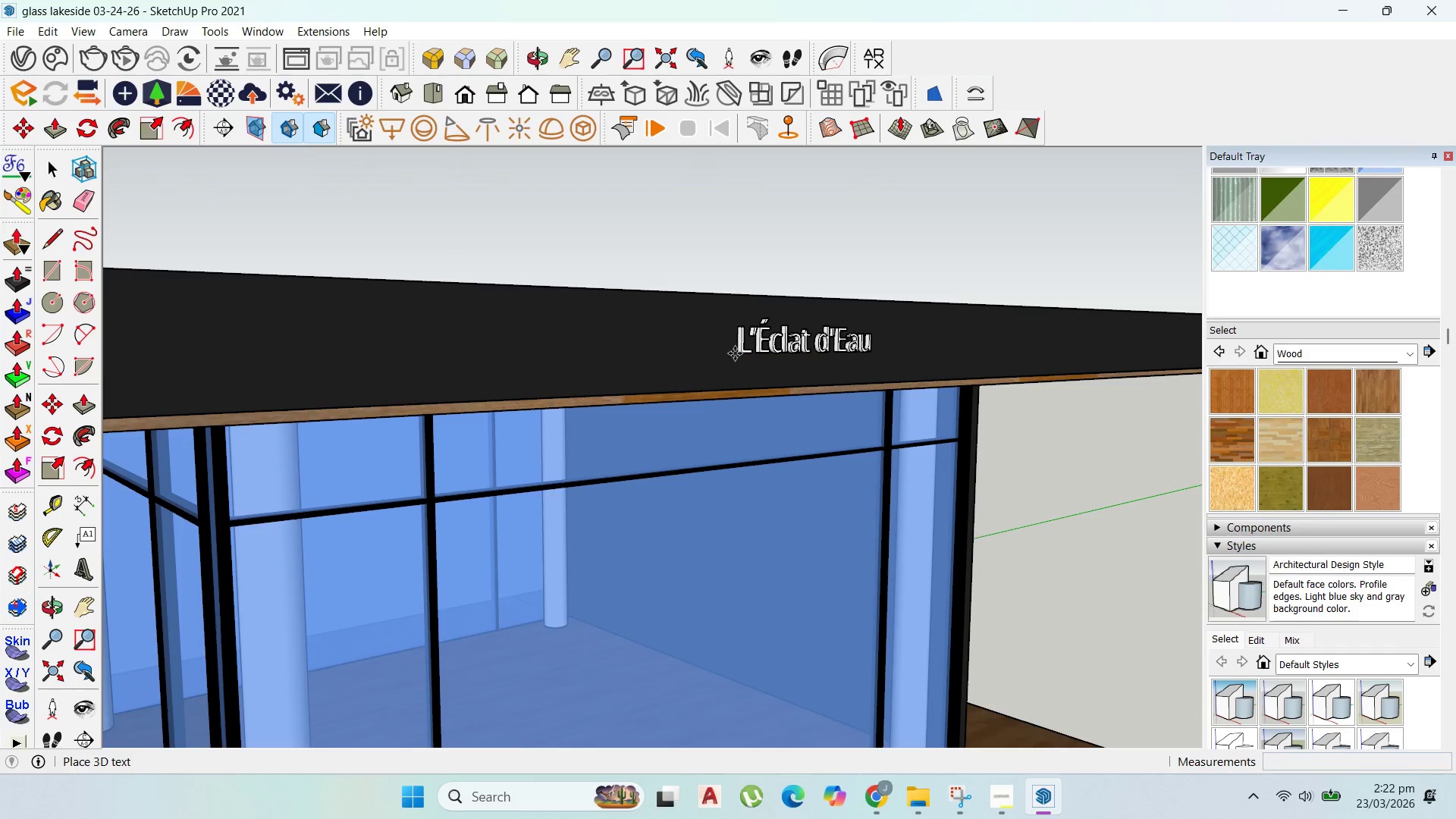 
scroll: coordinate [969, 417], scroll_direction: down, amount: 5.0
 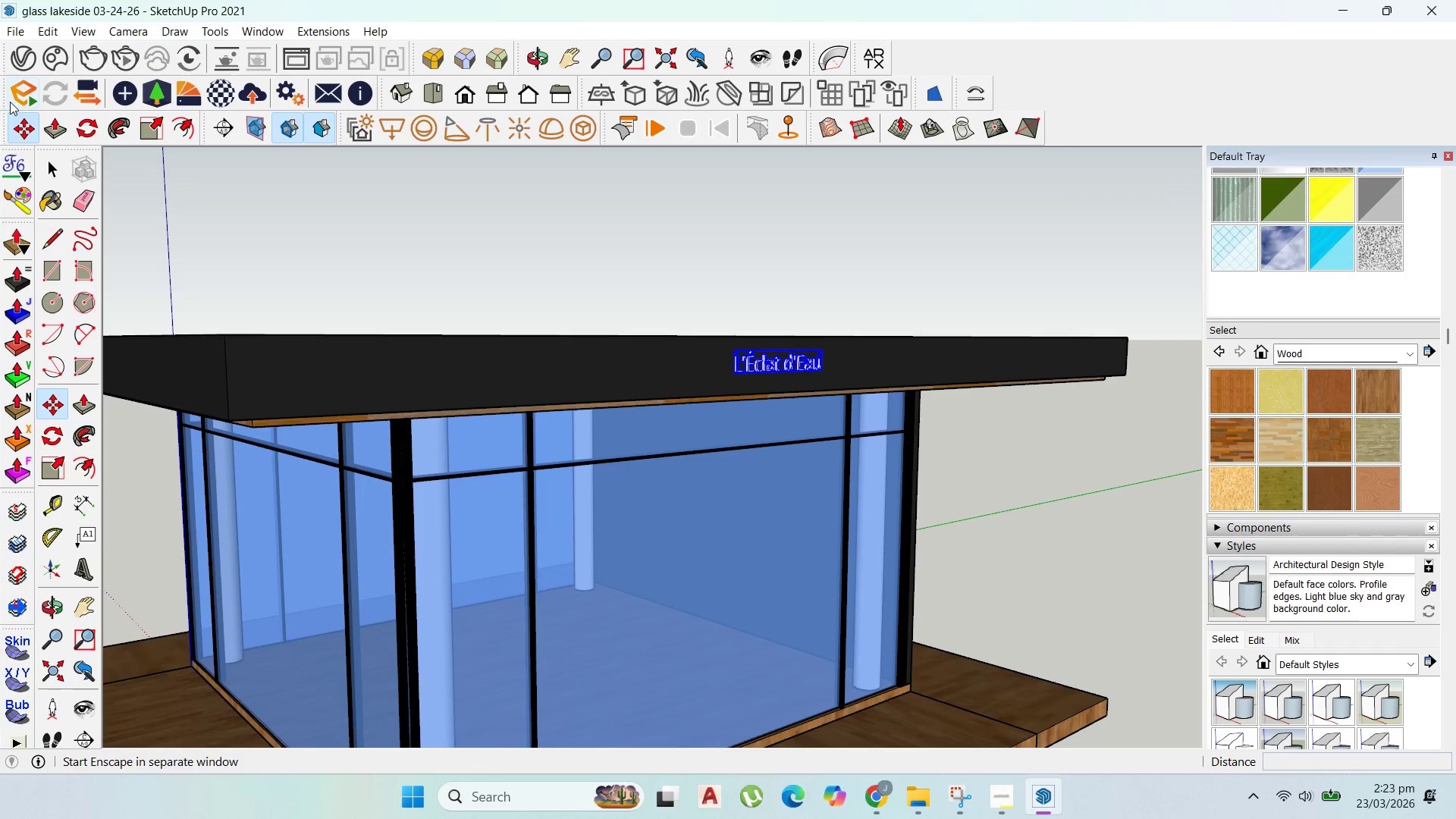 
scroll: coordinate [1388, 362], scroll_direction: up, amount: 1.0
 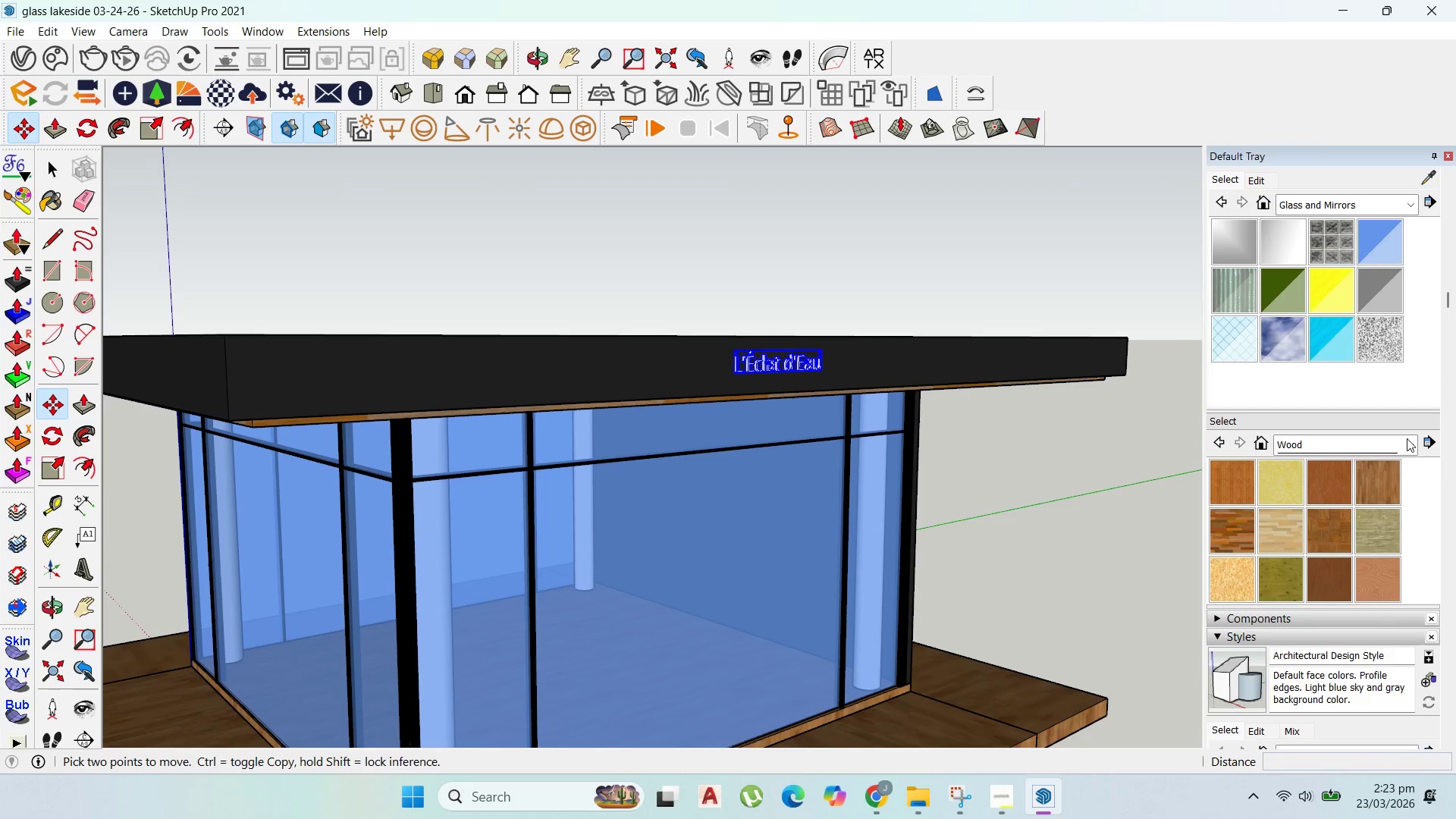 
left_click([1407, 445])
 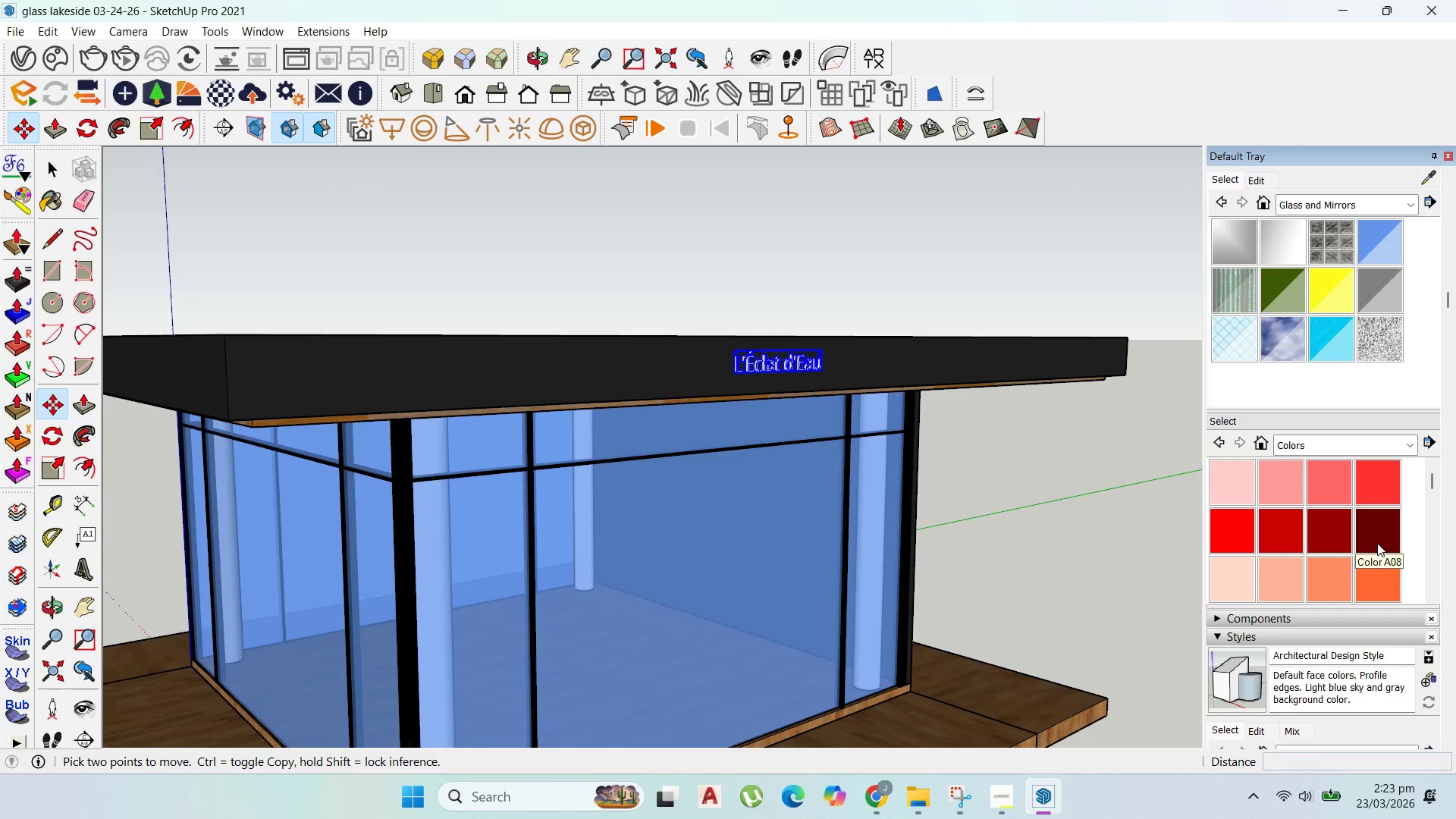 
wait(5.05)
 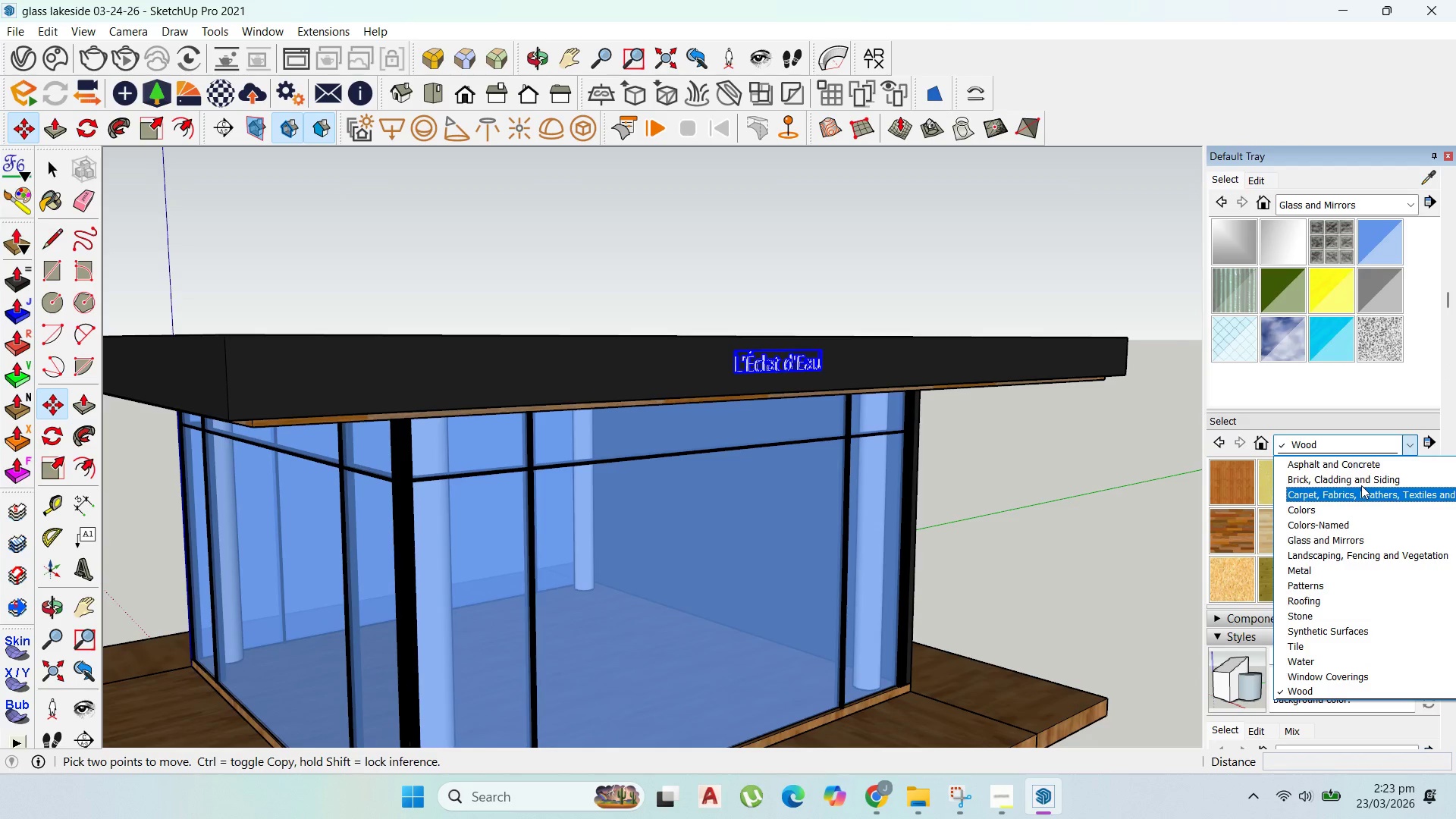 
scroll: coordinate [1377, 543], scroll_direction: up, amount: 2.0
 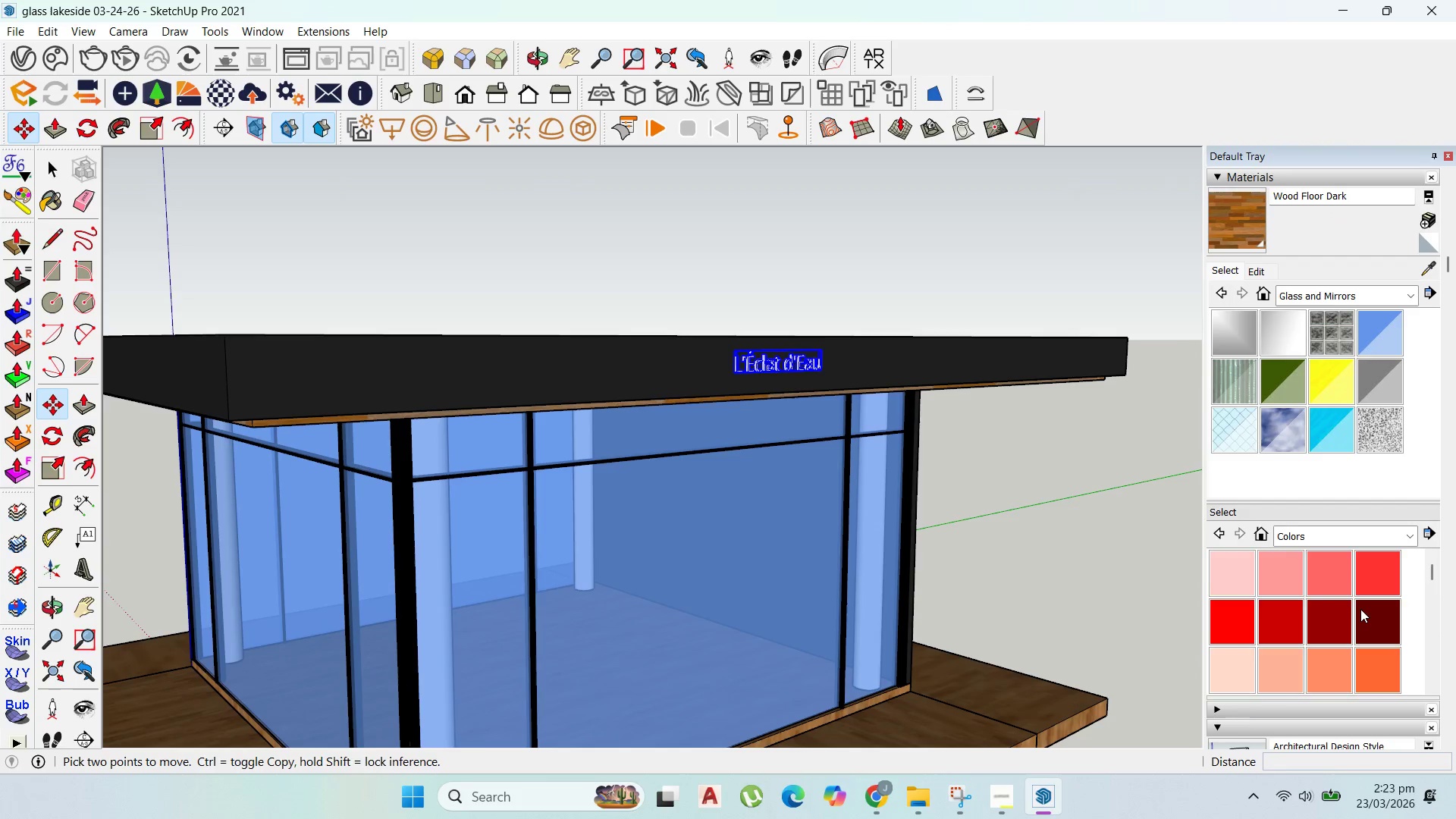 
scroll: coordinate [1260, 642], scroll_direction: down, amount: 14.0
 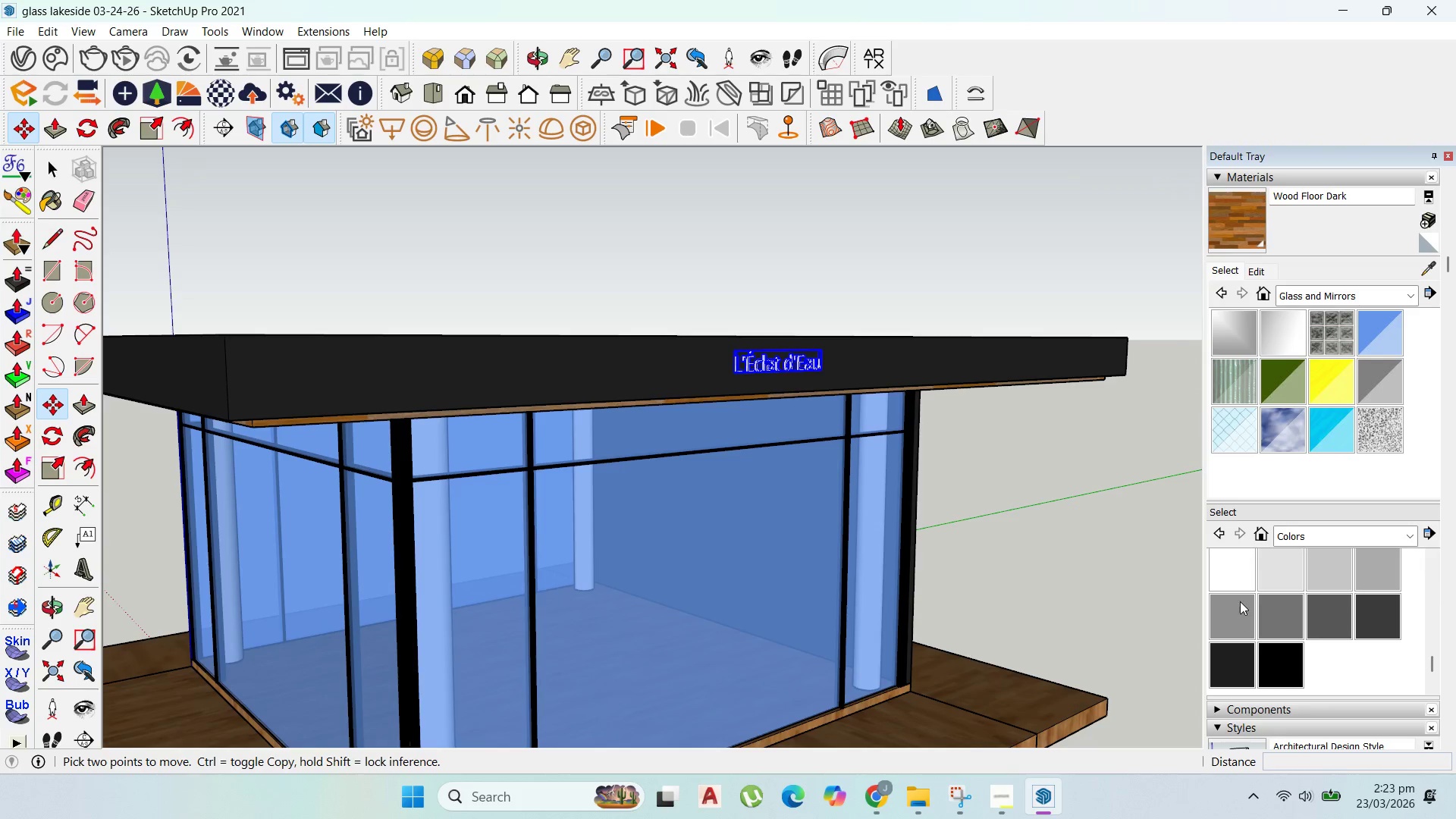 
left_click([1238, 583])
 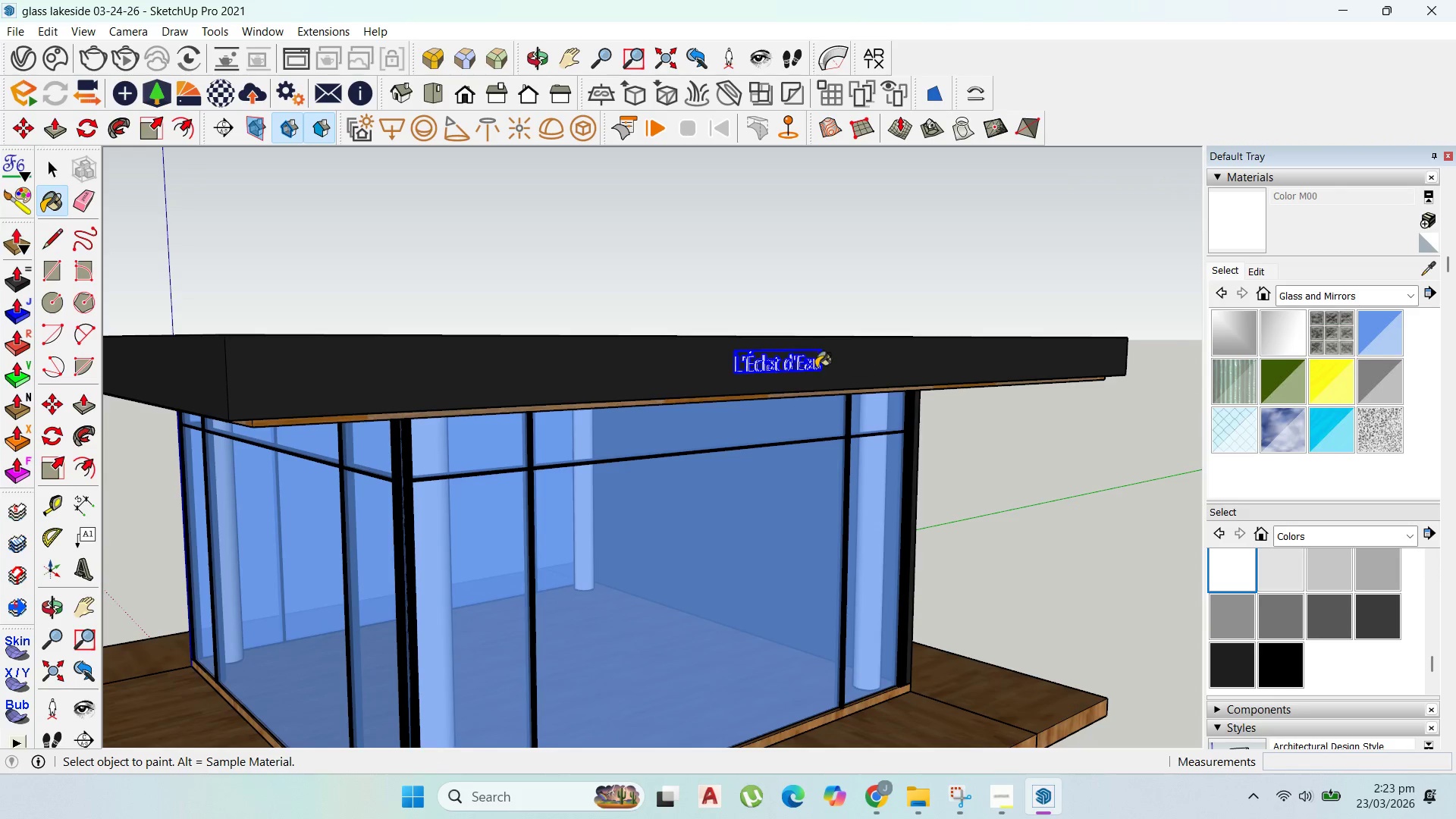 
left_click([814, 366])
 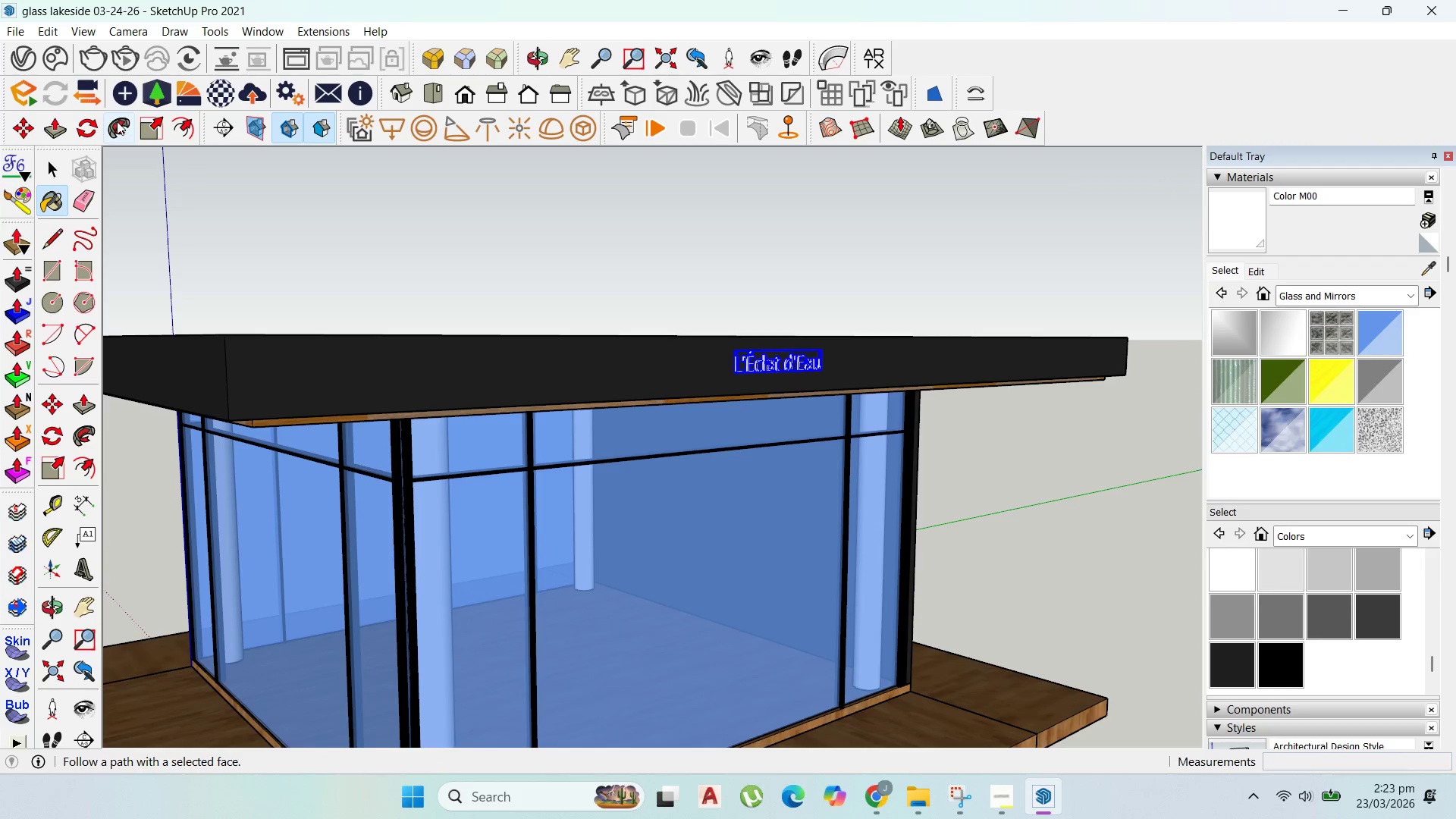 
left_click([136, 128])
 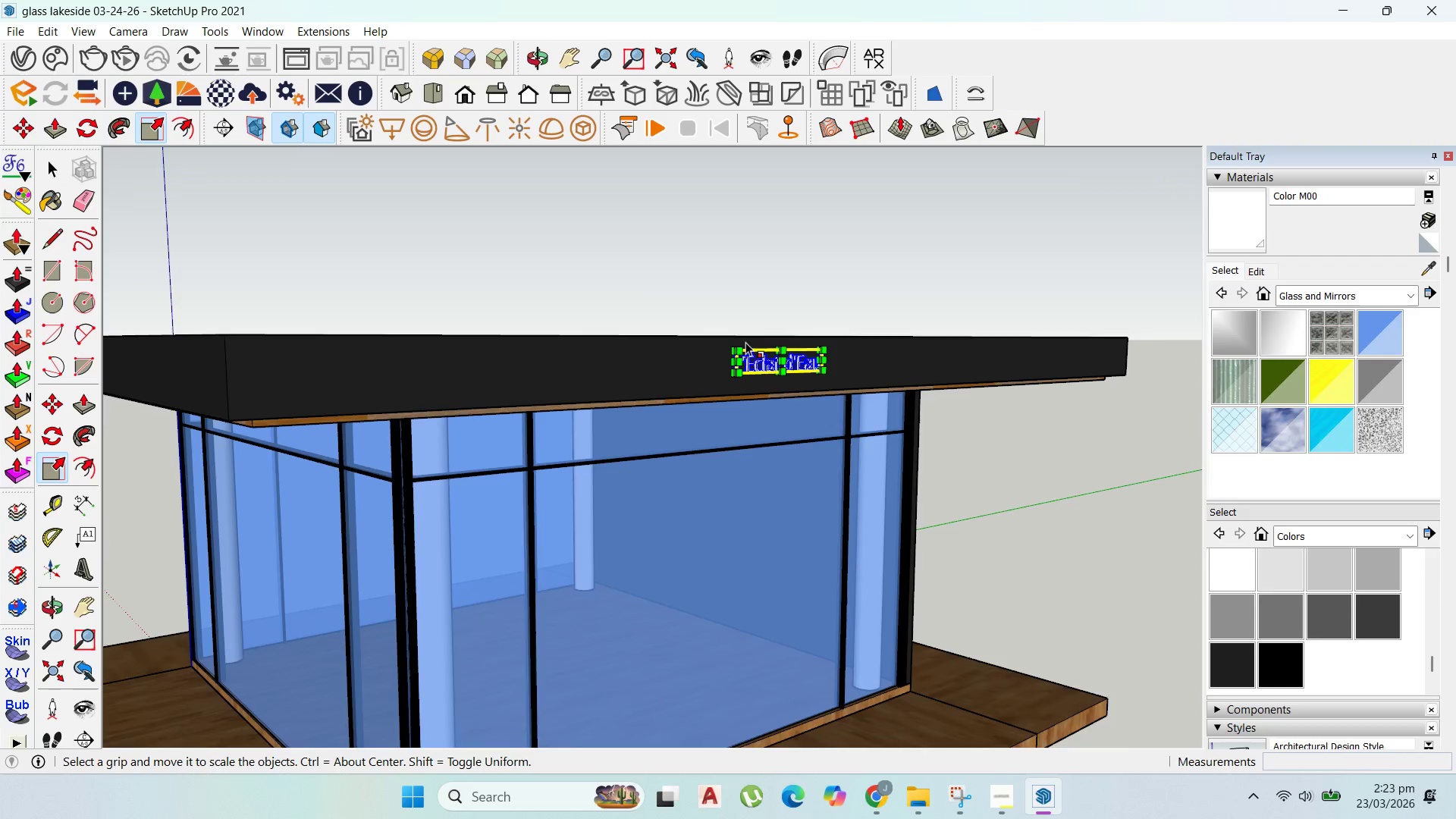 
scroll: coordinate [806, 387], scroll_direction: up, amount: 3.0
 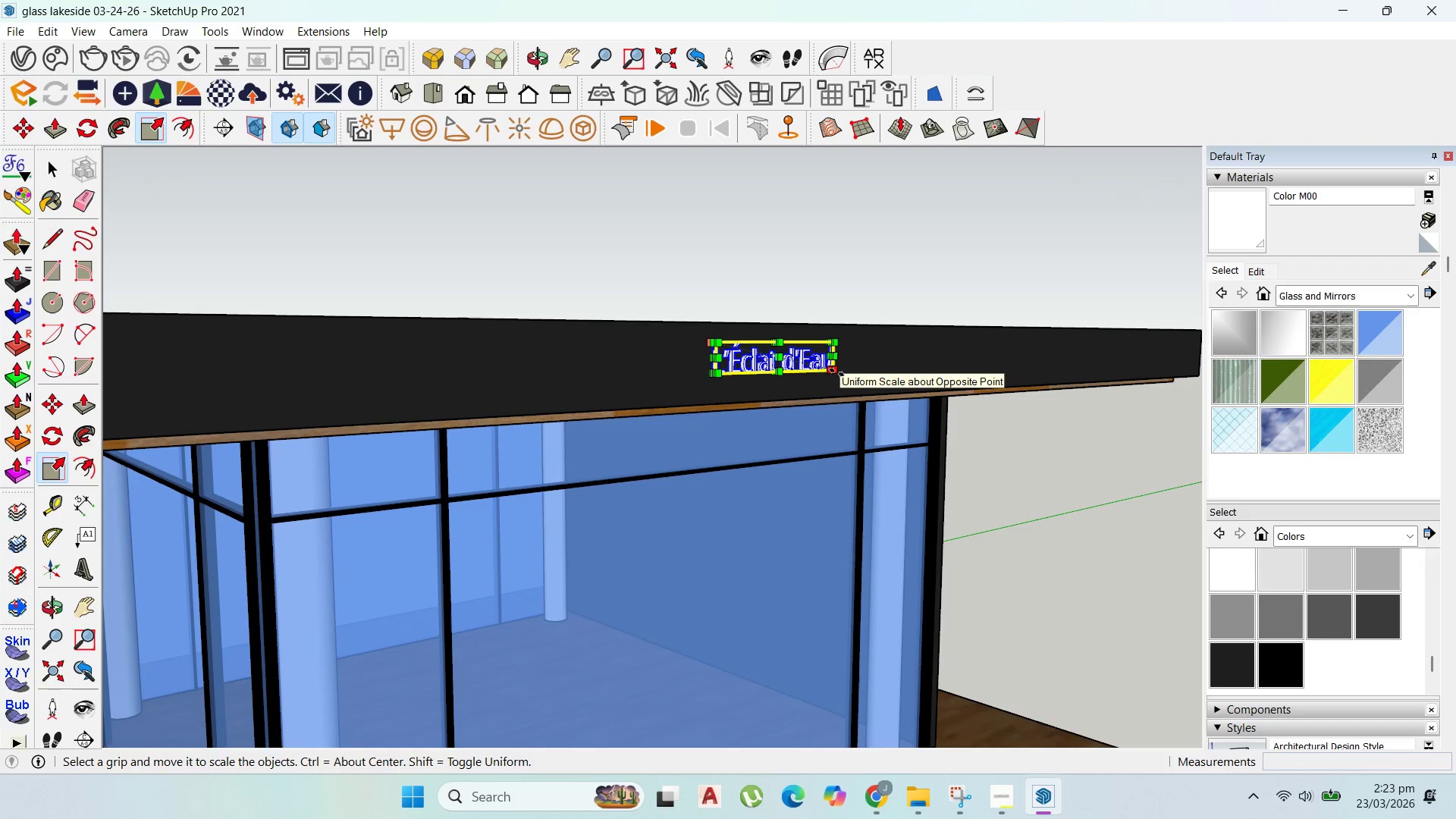 
left_click([837, 372])
 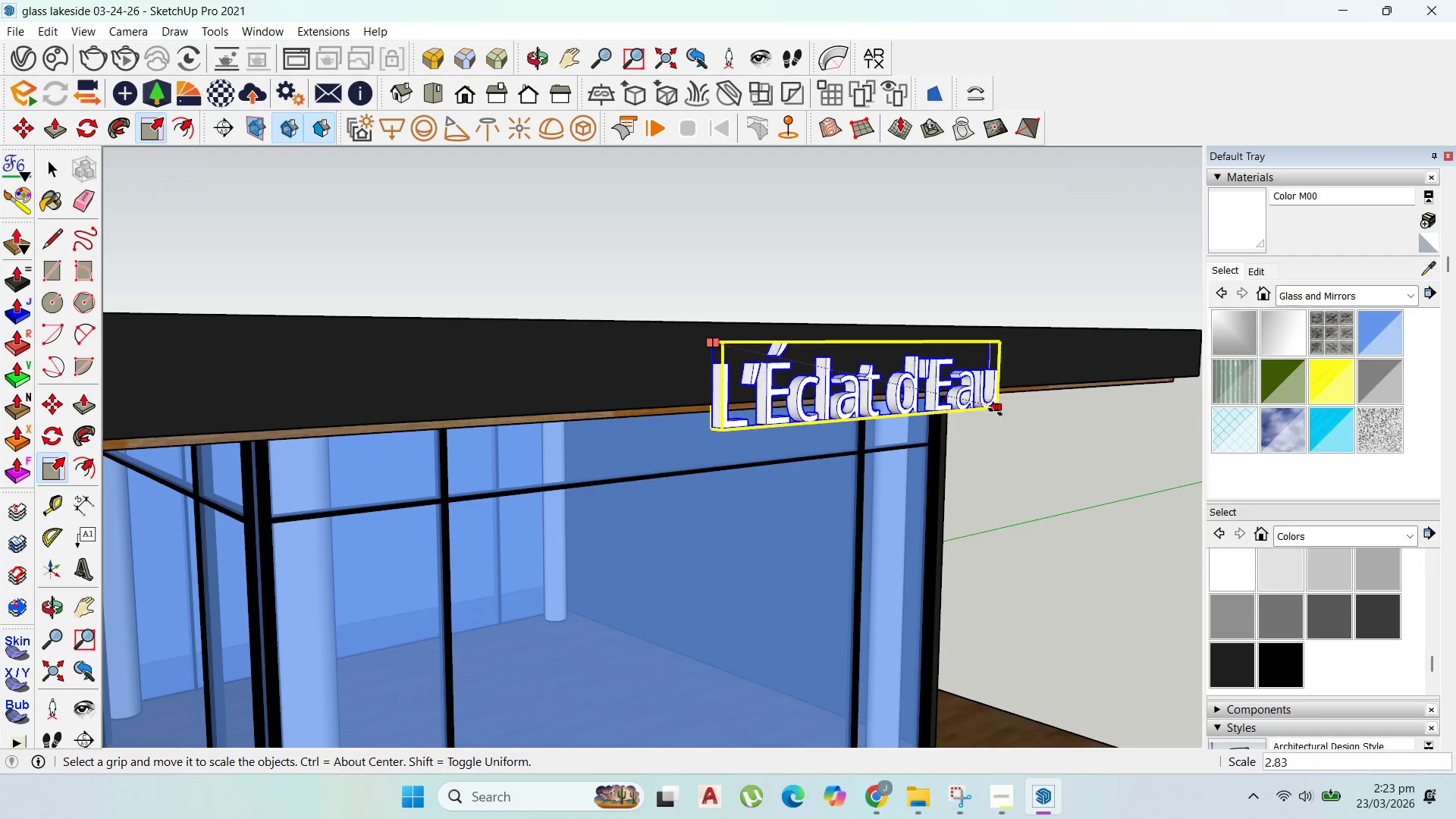 
left_click([1028, 425])
 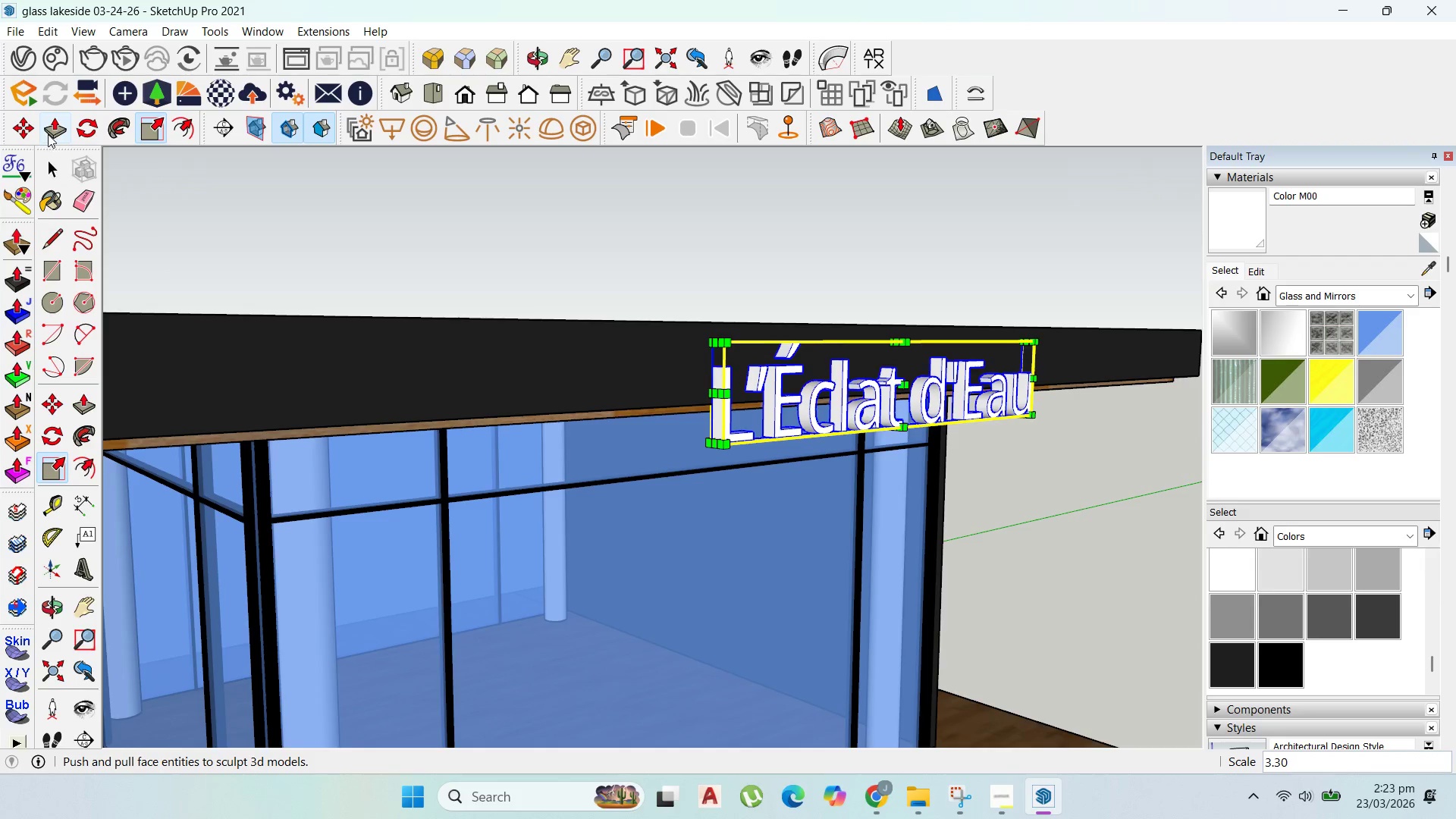 
left_click_drag(start_coordinate=[29, 130], to_coordinate=[32, 136])
 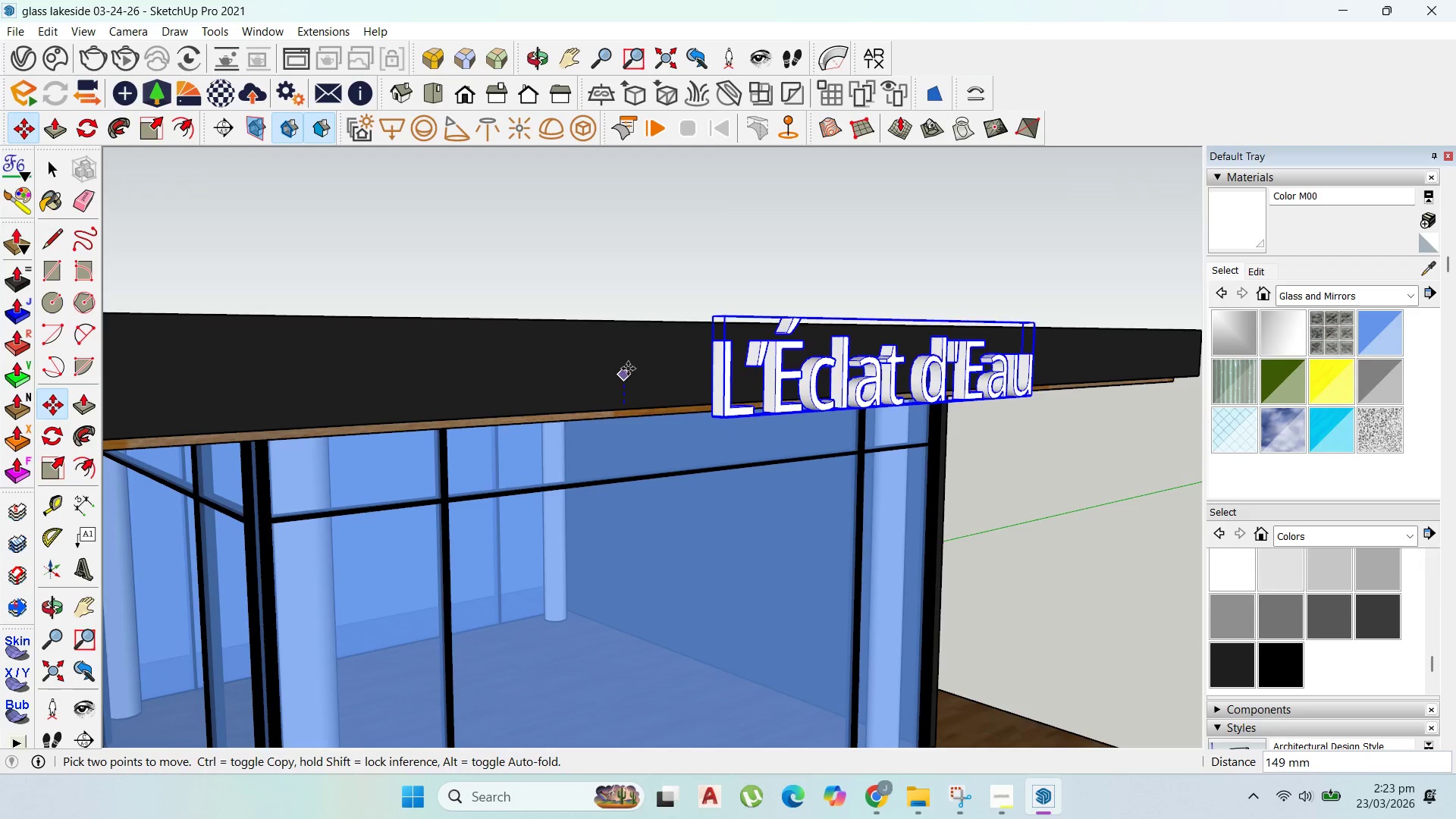 
left_click([629, 364])
 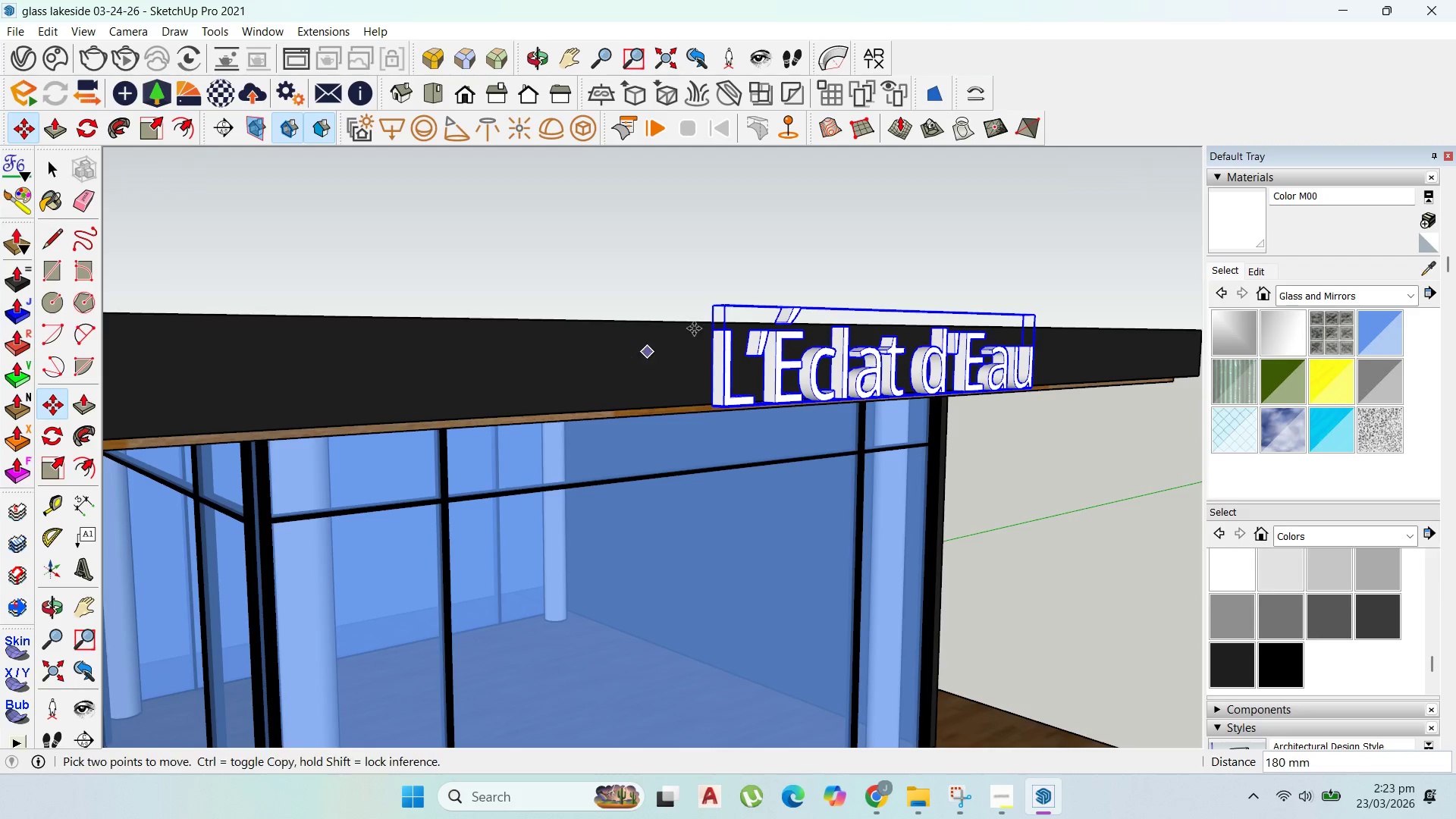 
scroll: coordinate [858, 318], scroll_direction: down, amount: 10.0
 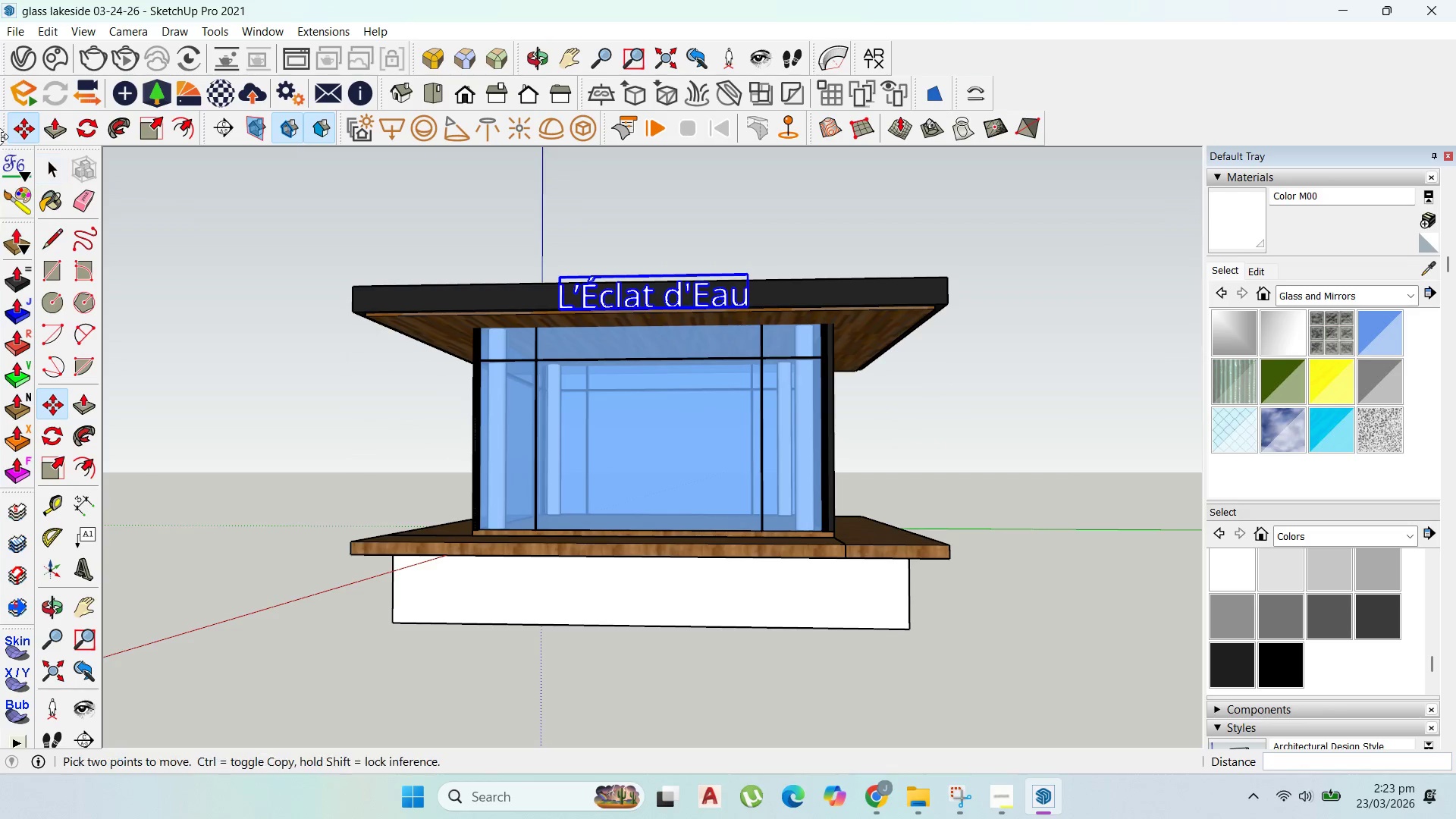 
left_click_drag(start_coordinate=[46, 179], to_coordinate=[50, 179])
 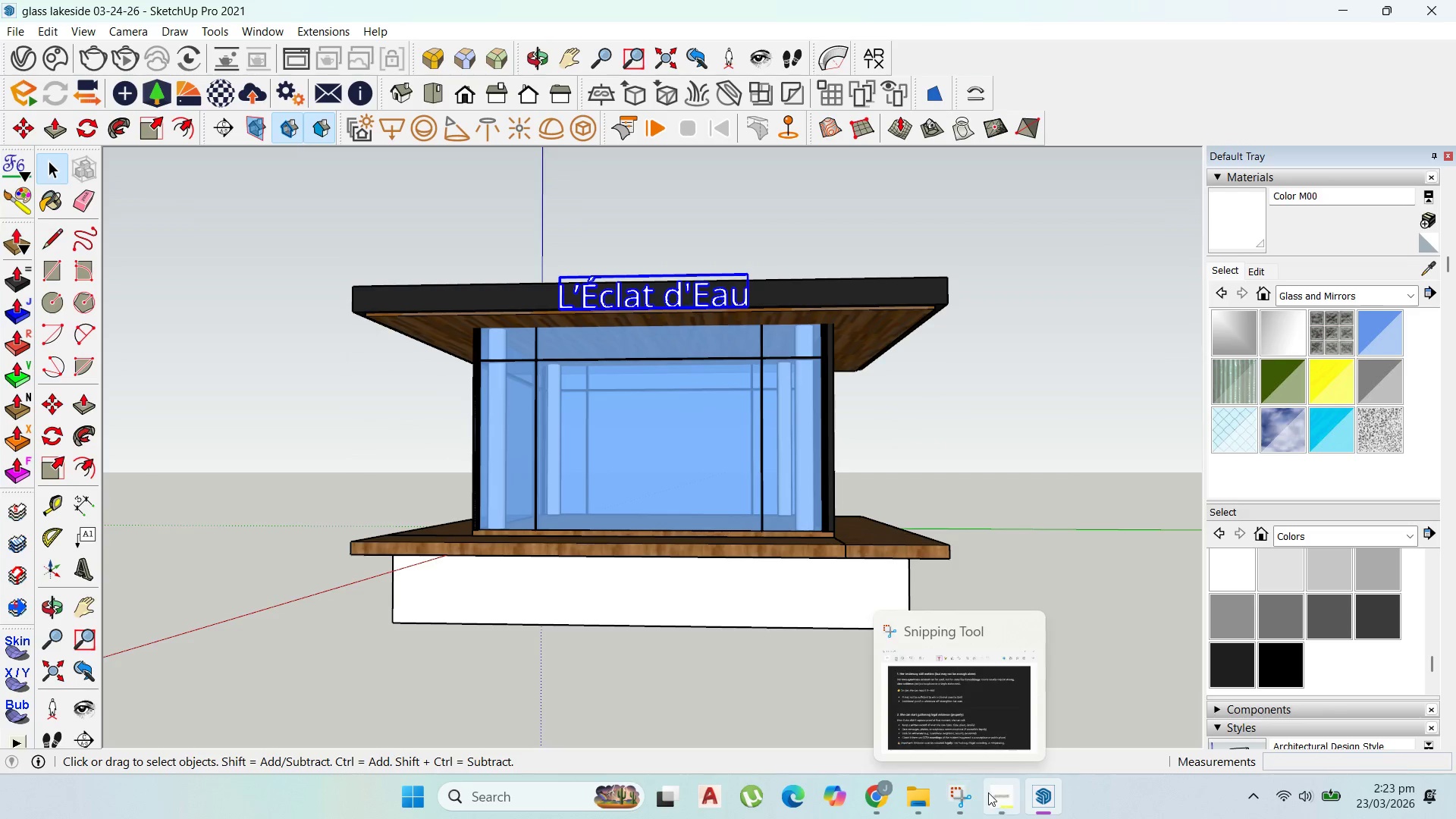 
left_click([996, 798])